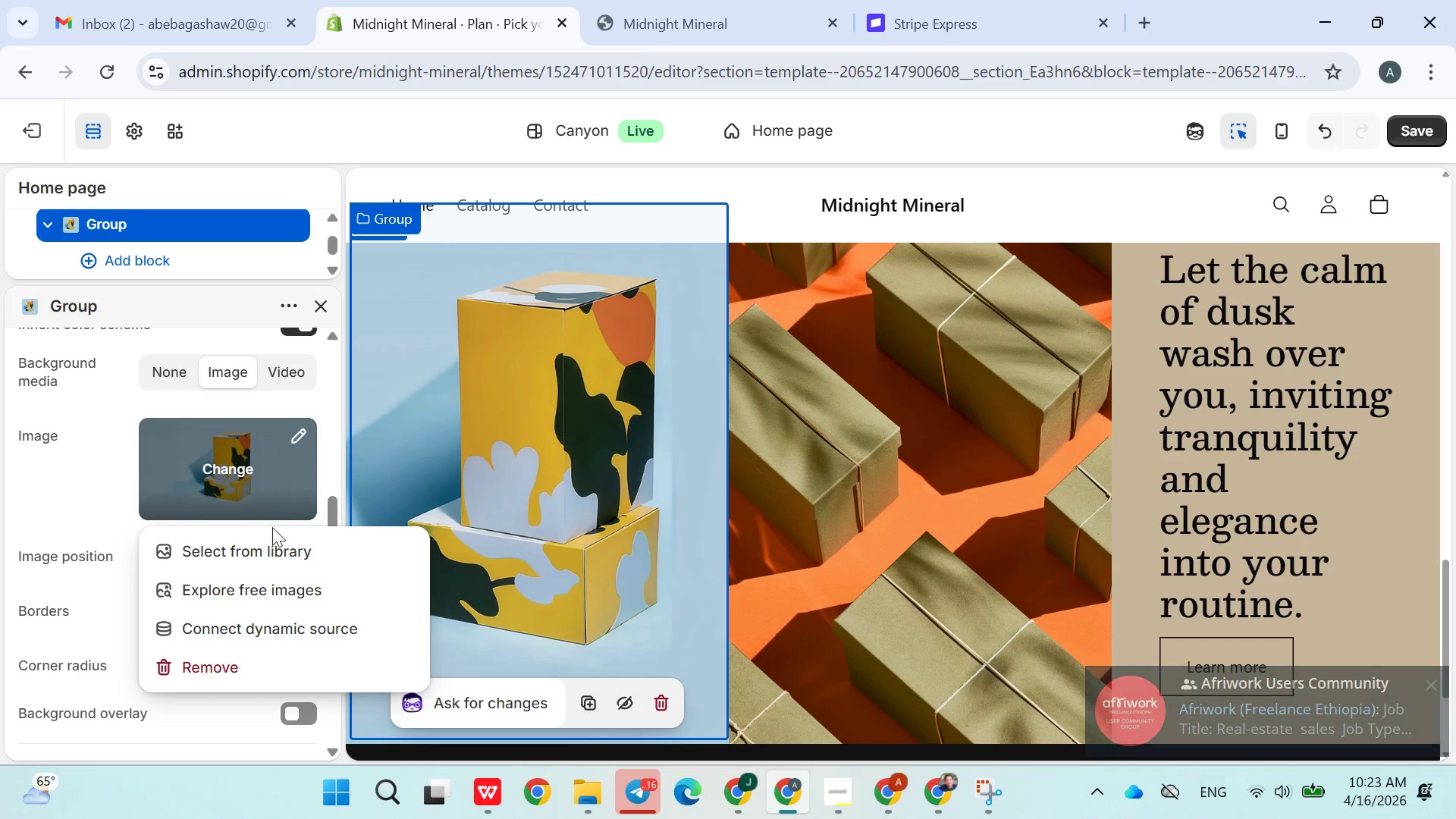 
left_click([271, 542])
 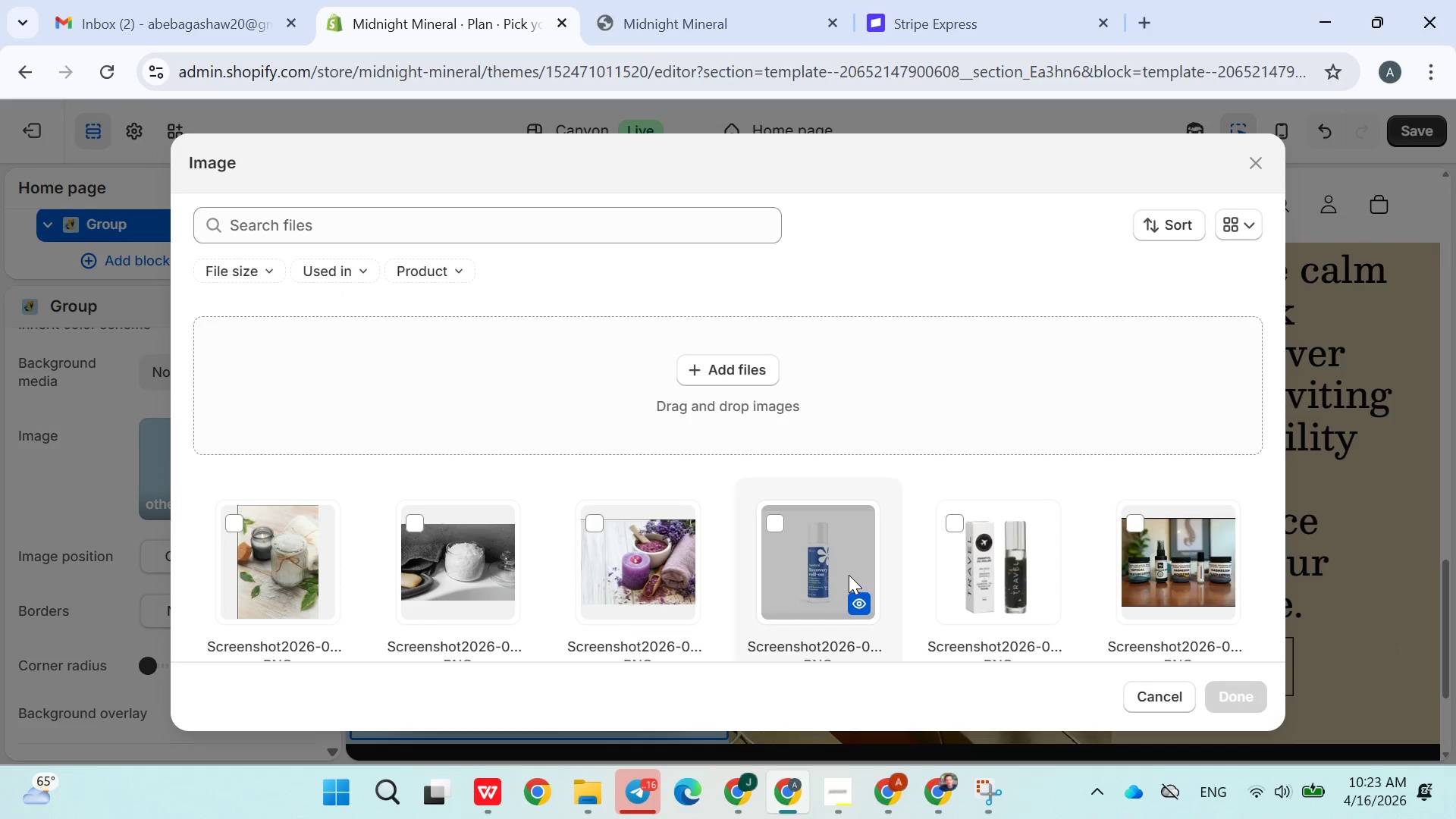 
left_click([1136, 527])
 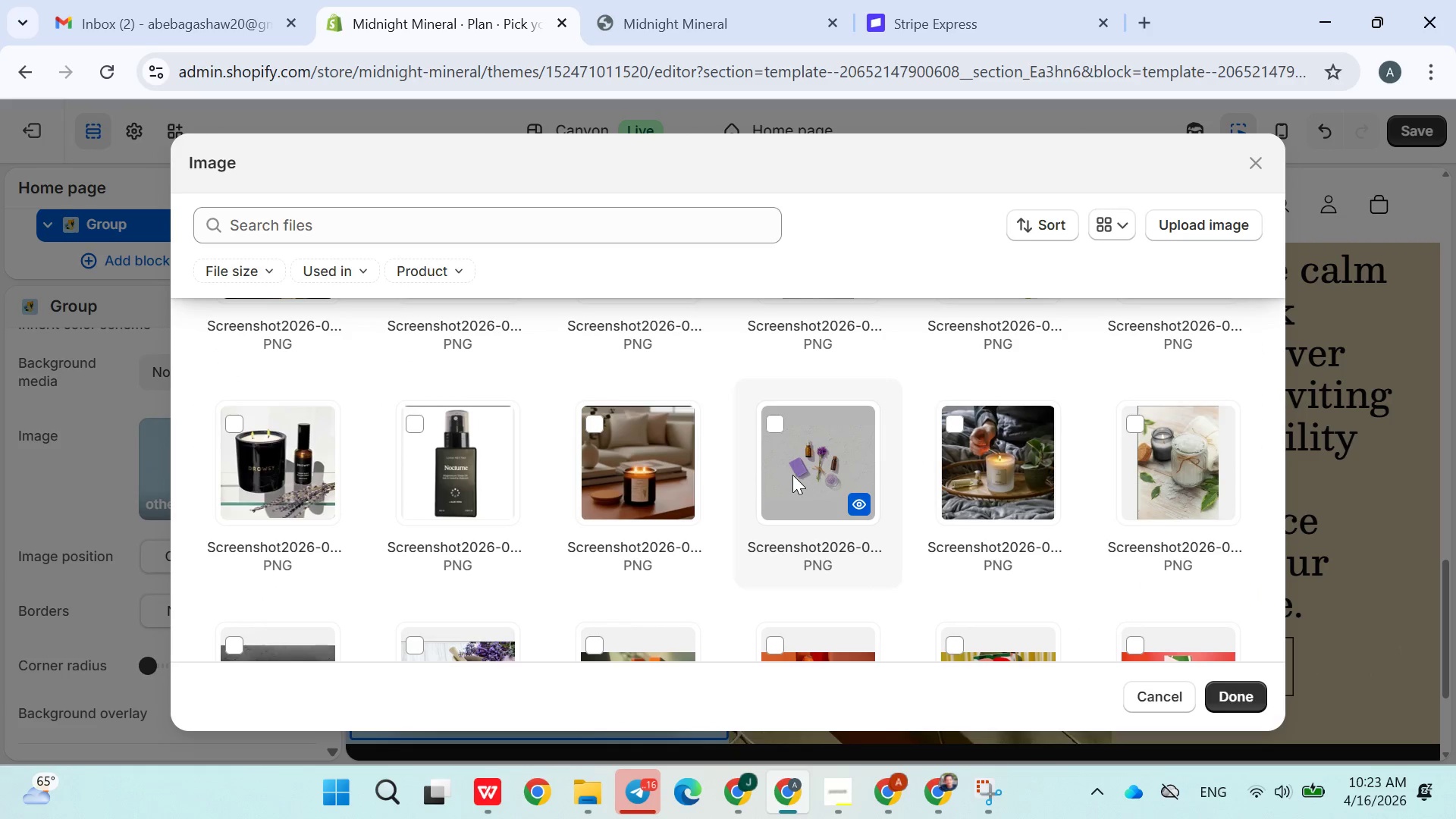 
left_click([781, 429])
 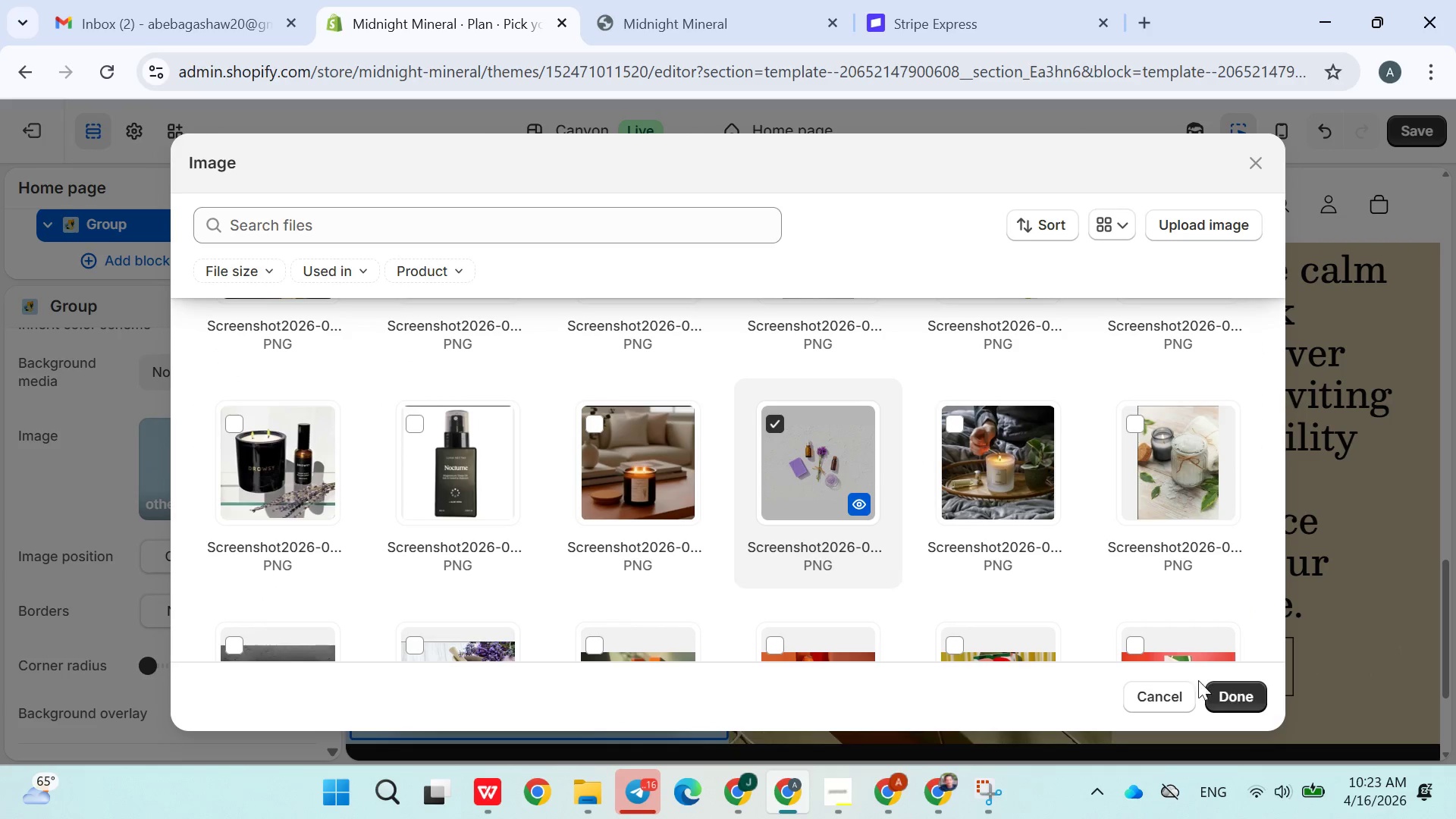 
left_click([1223, 697])
 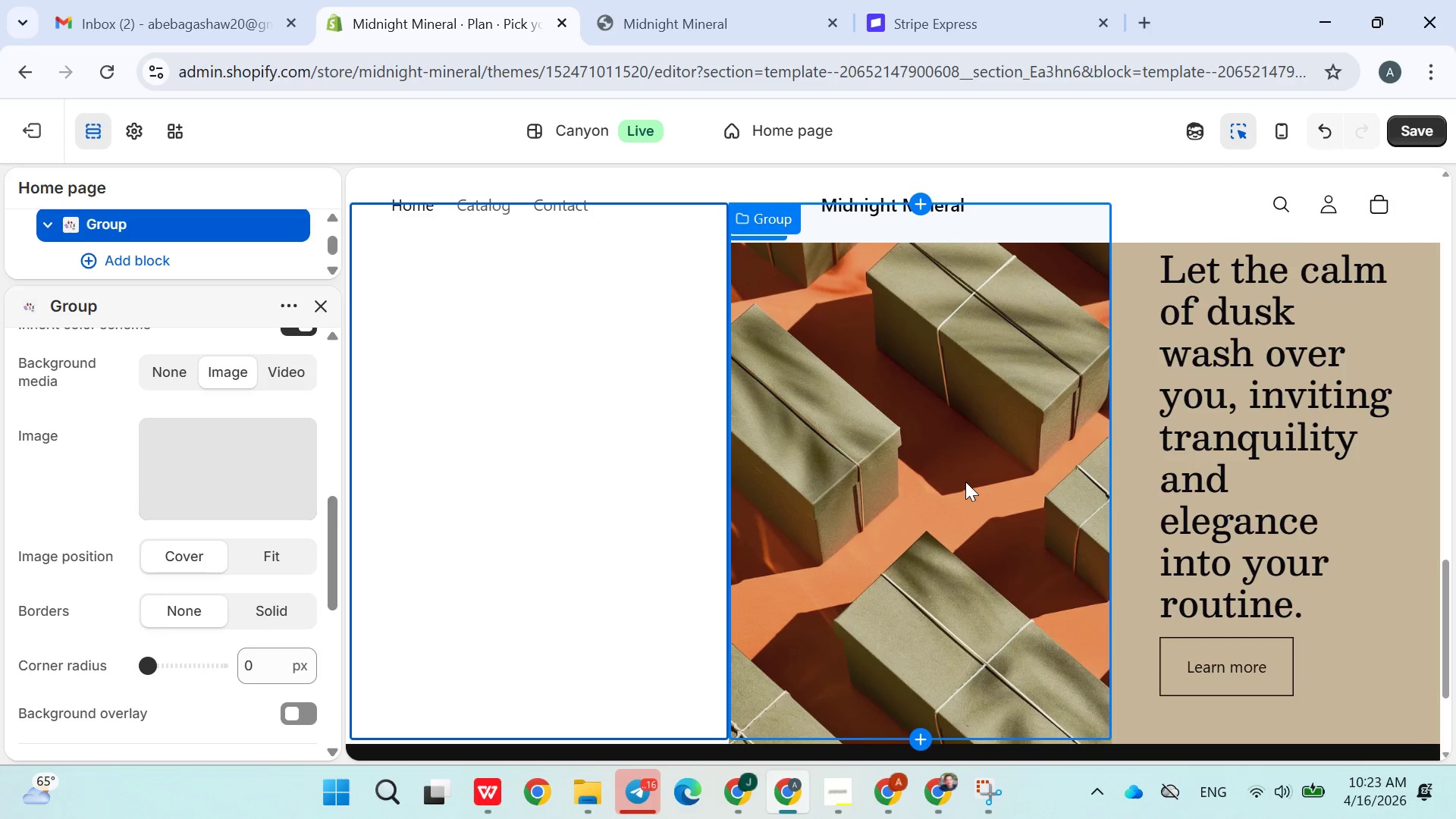 
left_click([965, 482])
 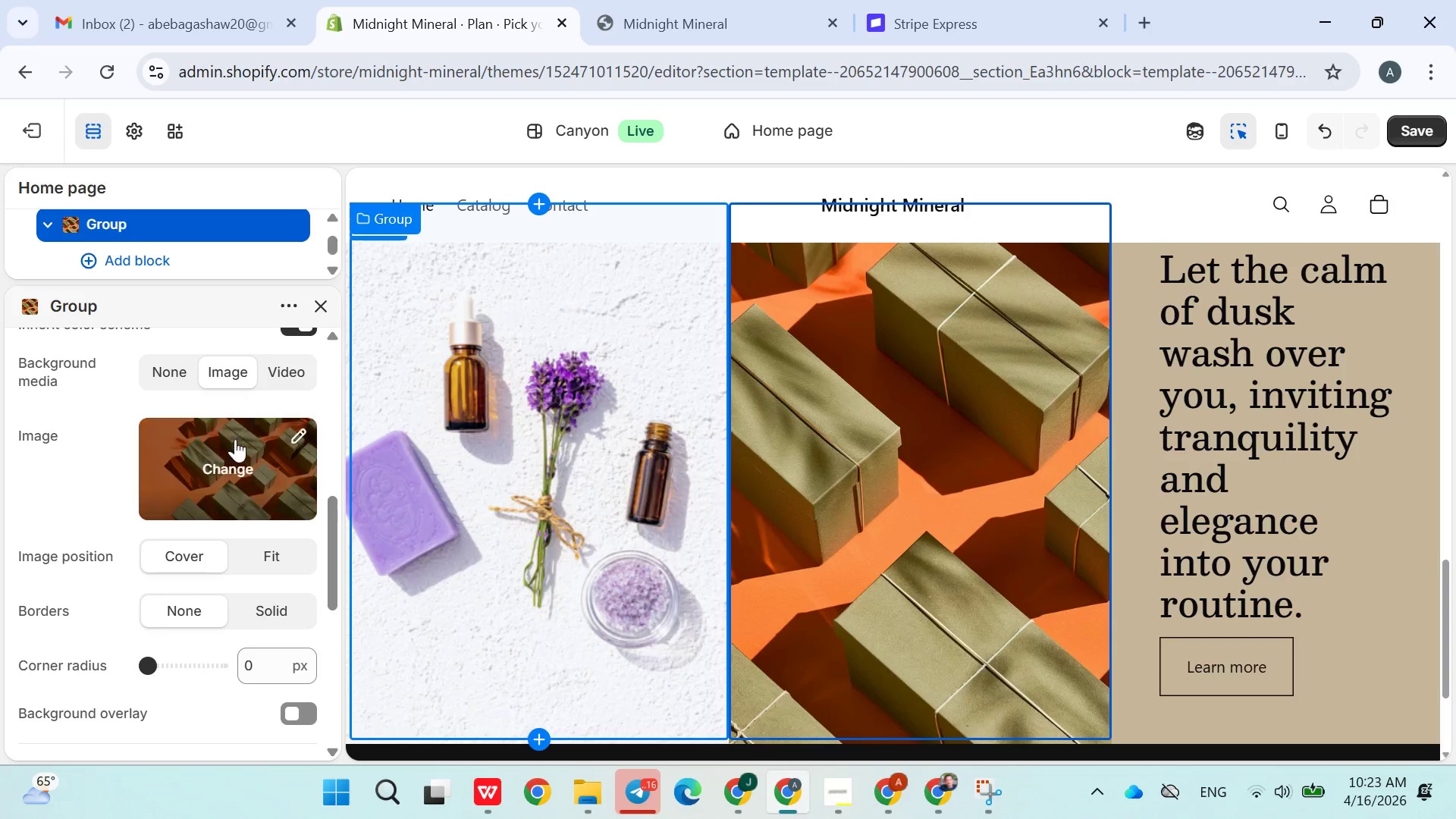 
left_click([231, 467])
 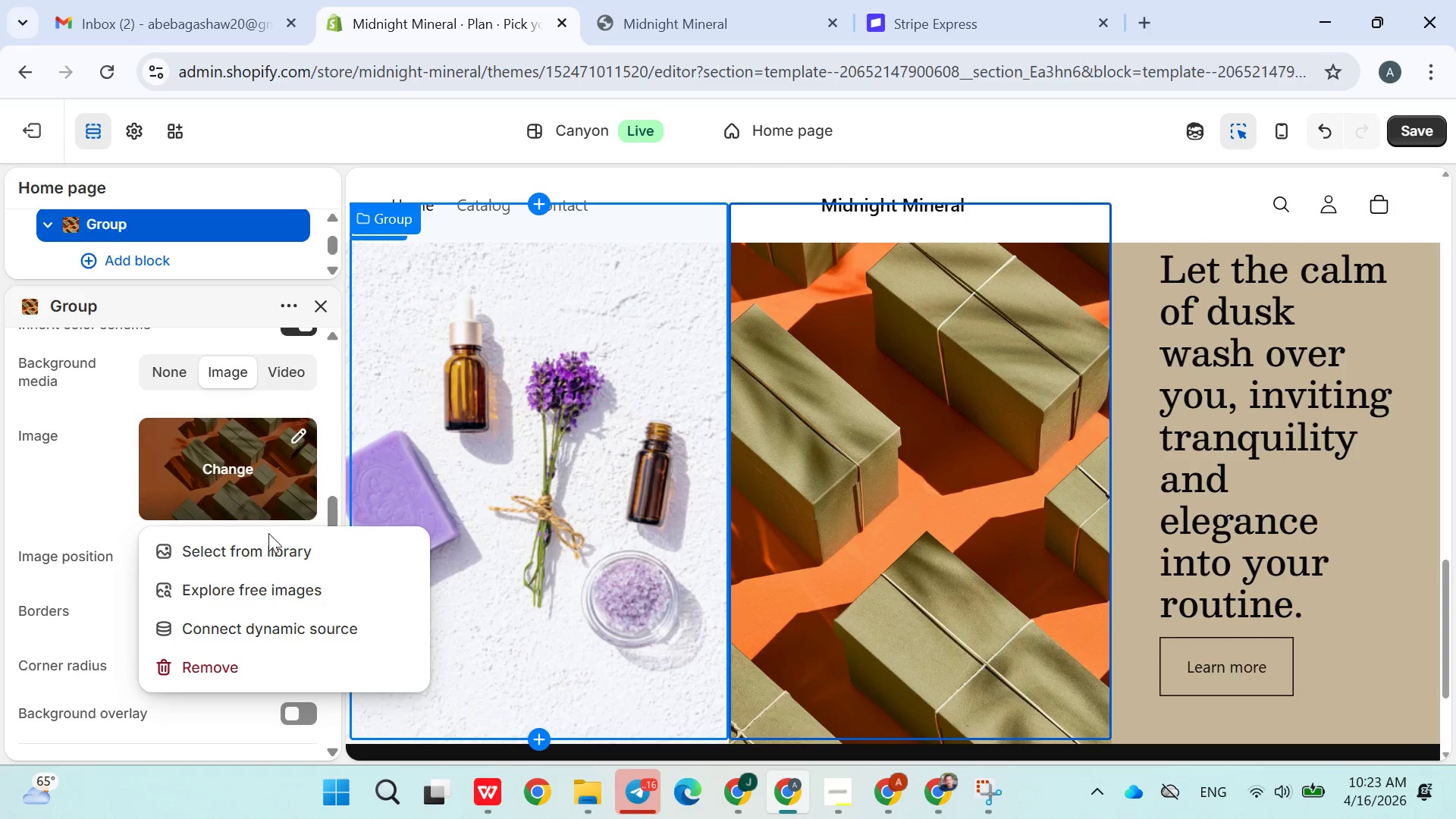 
left_click([268, 539])
 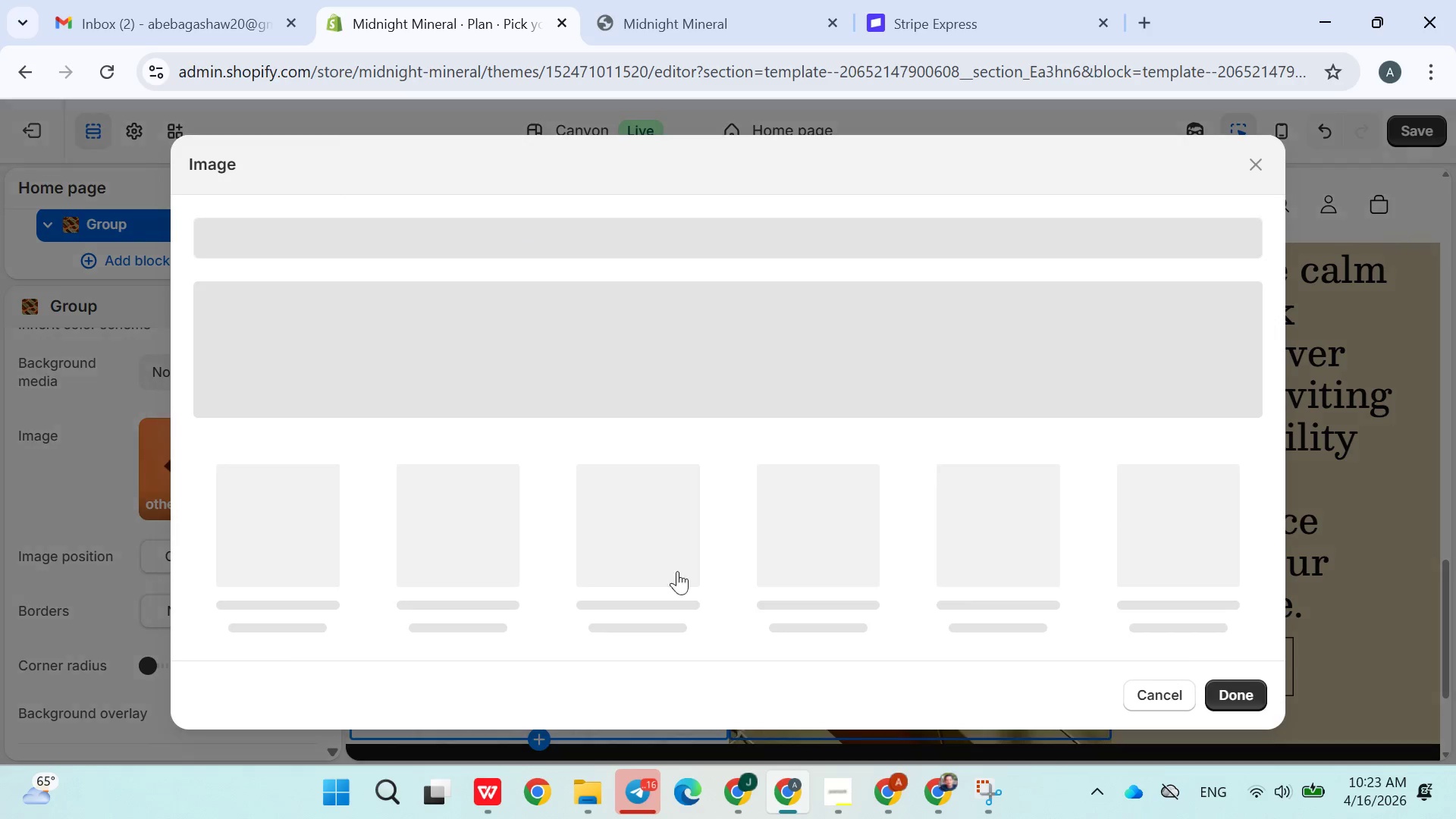 
mouse_move([650, 544])
 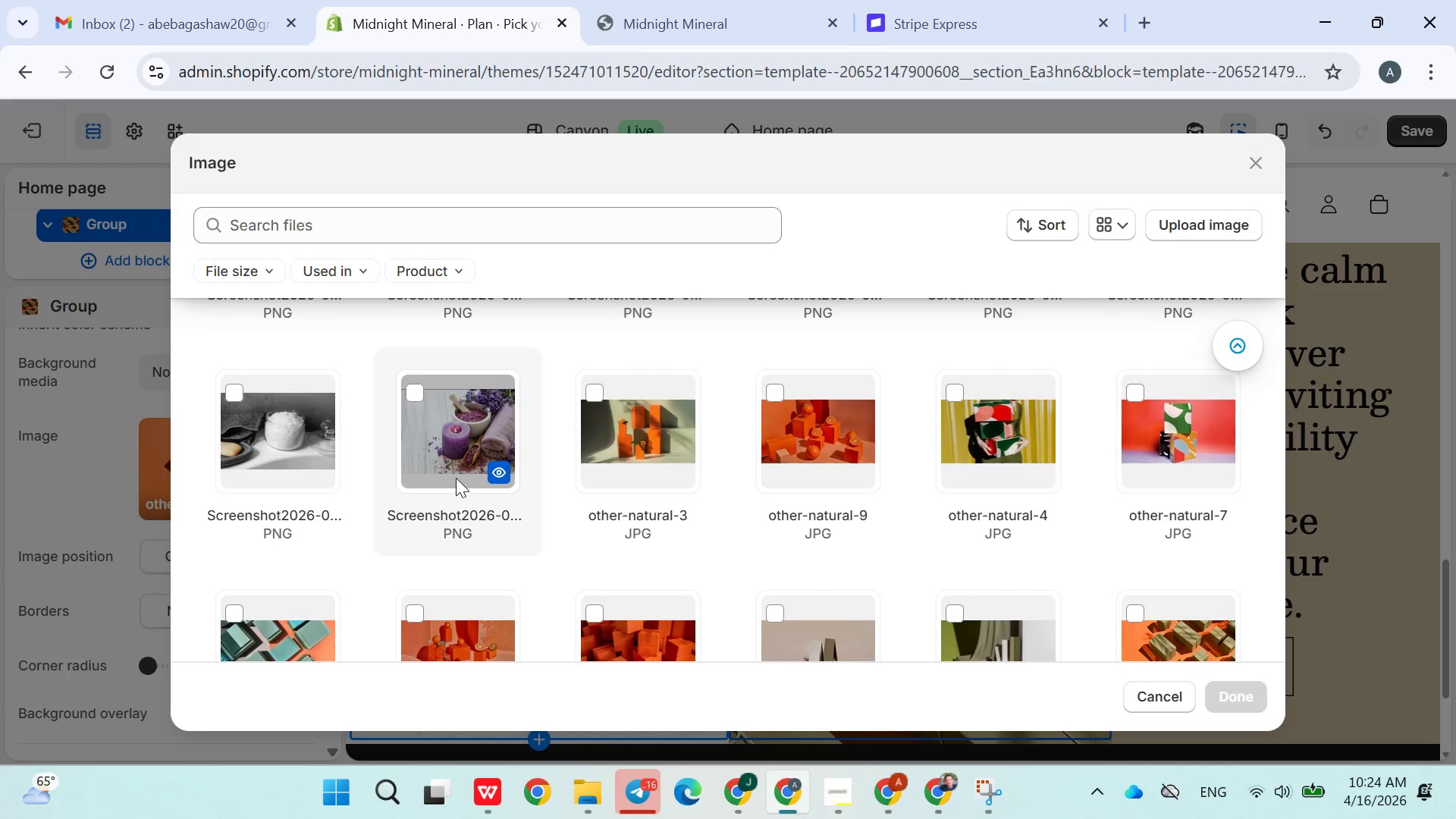 
wait(5.99)
 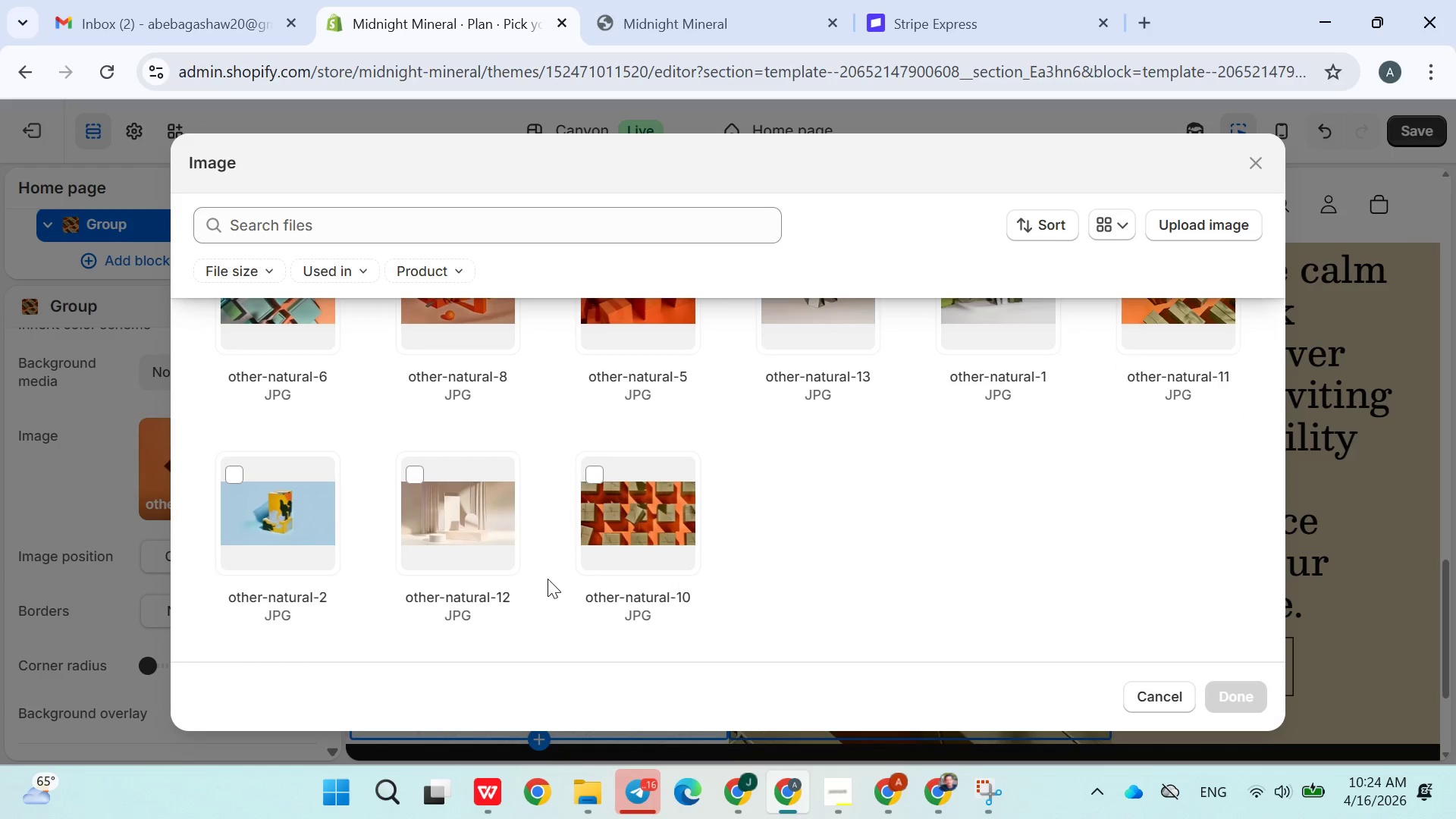 
left_click([423, 399])
 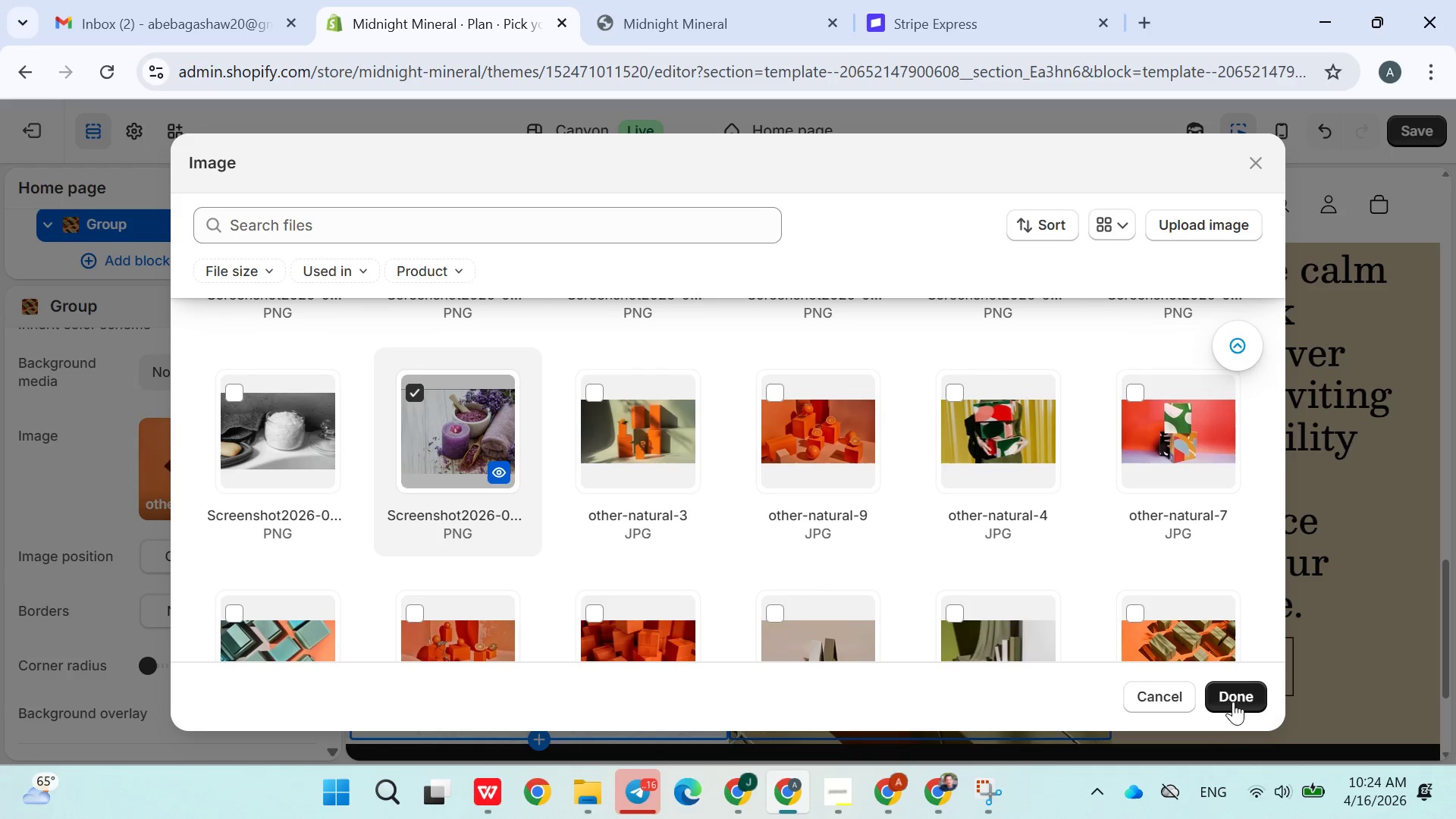 
left_click([1231, 698])
 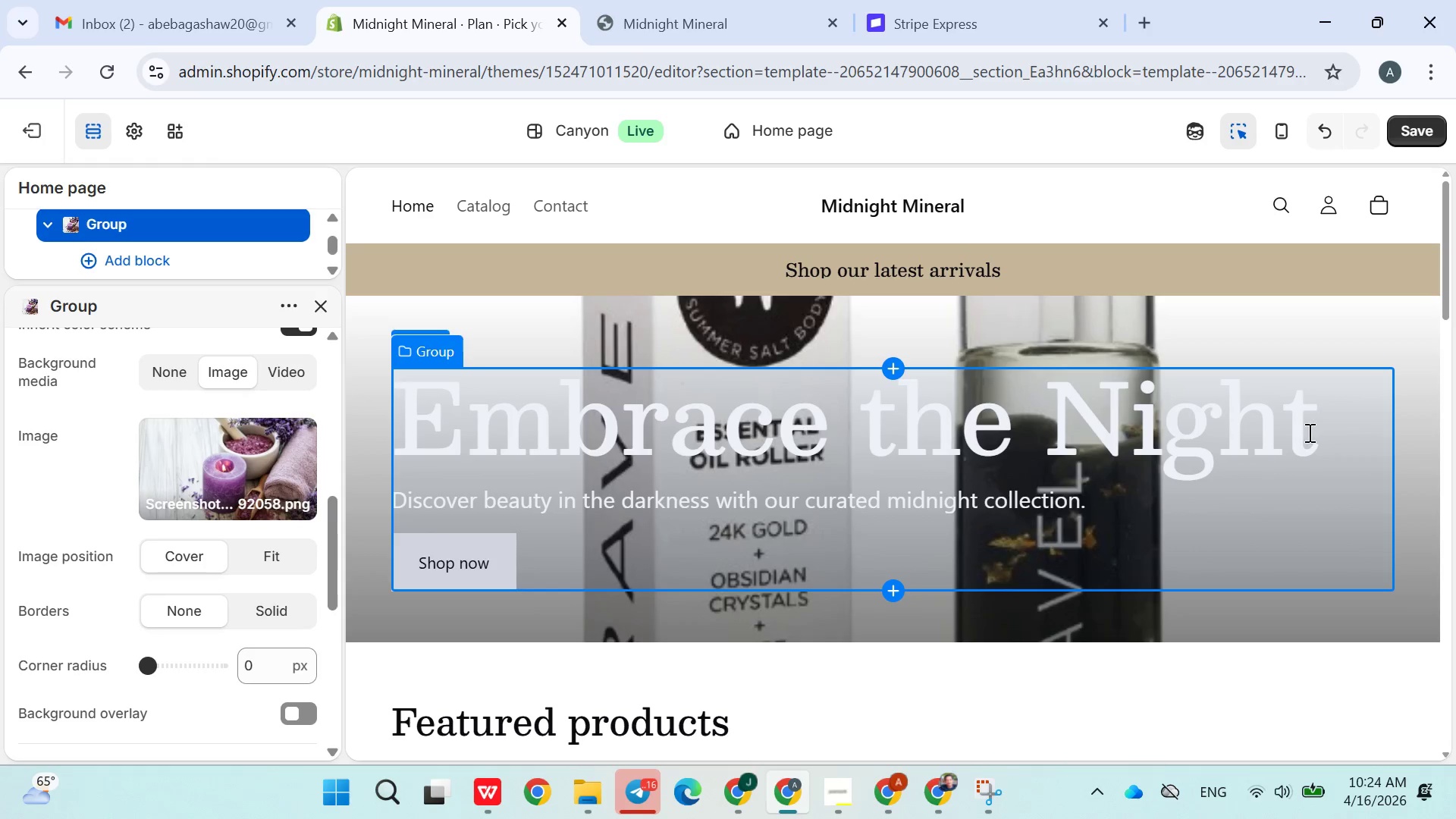 
wait(6.84)
 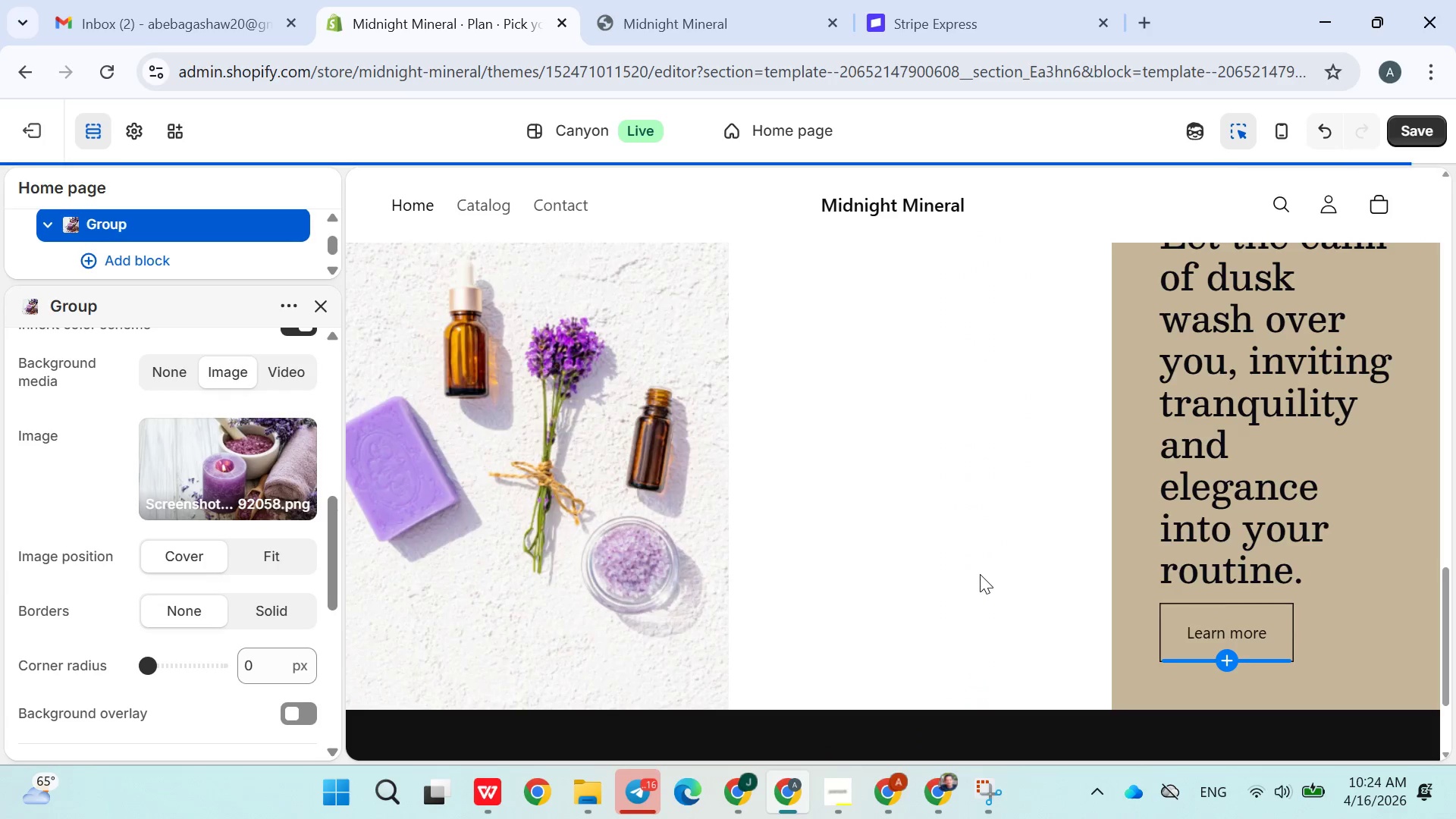 
double_click([1044, 439])
 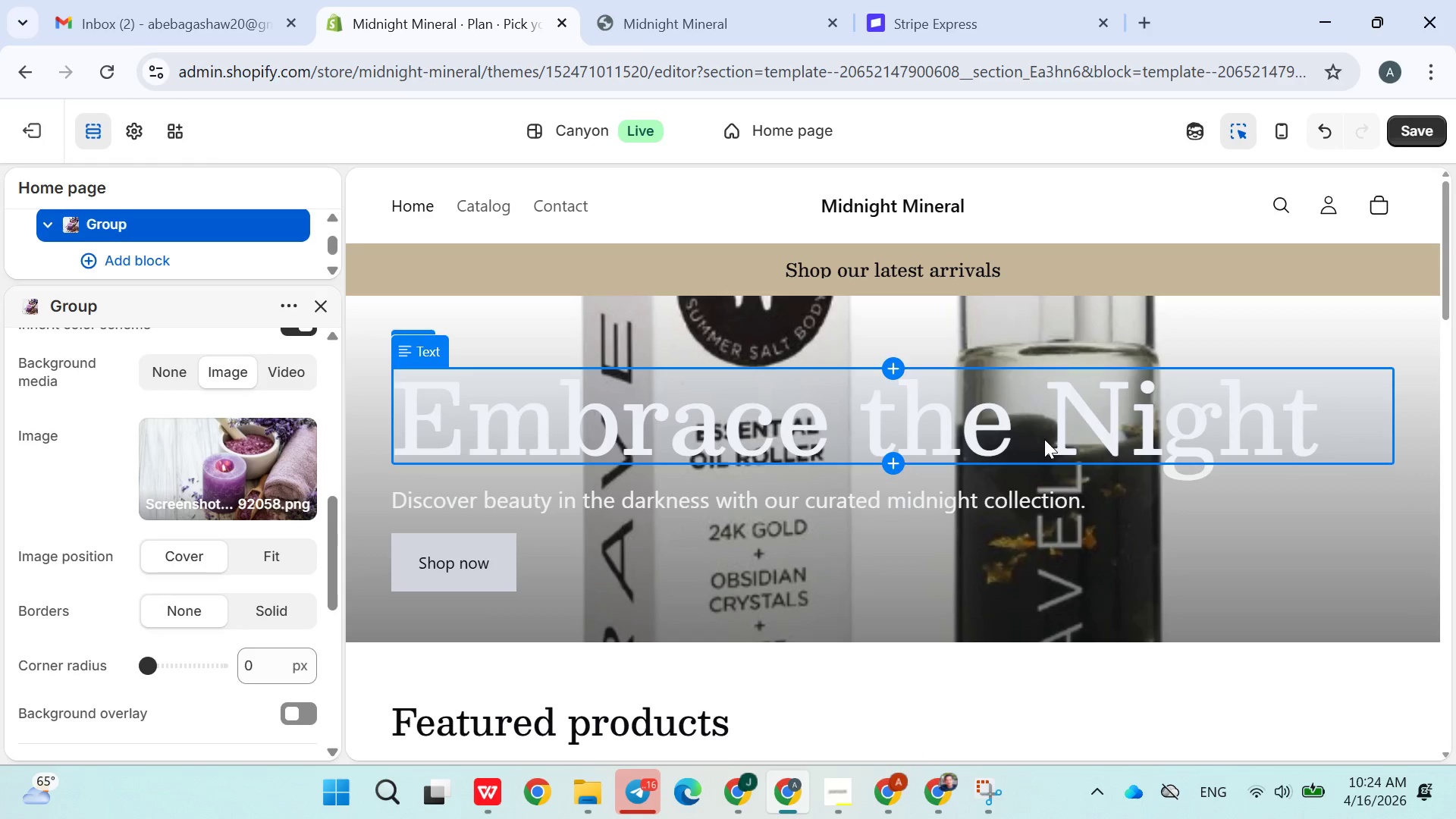 
triple_click([1044, 439])
 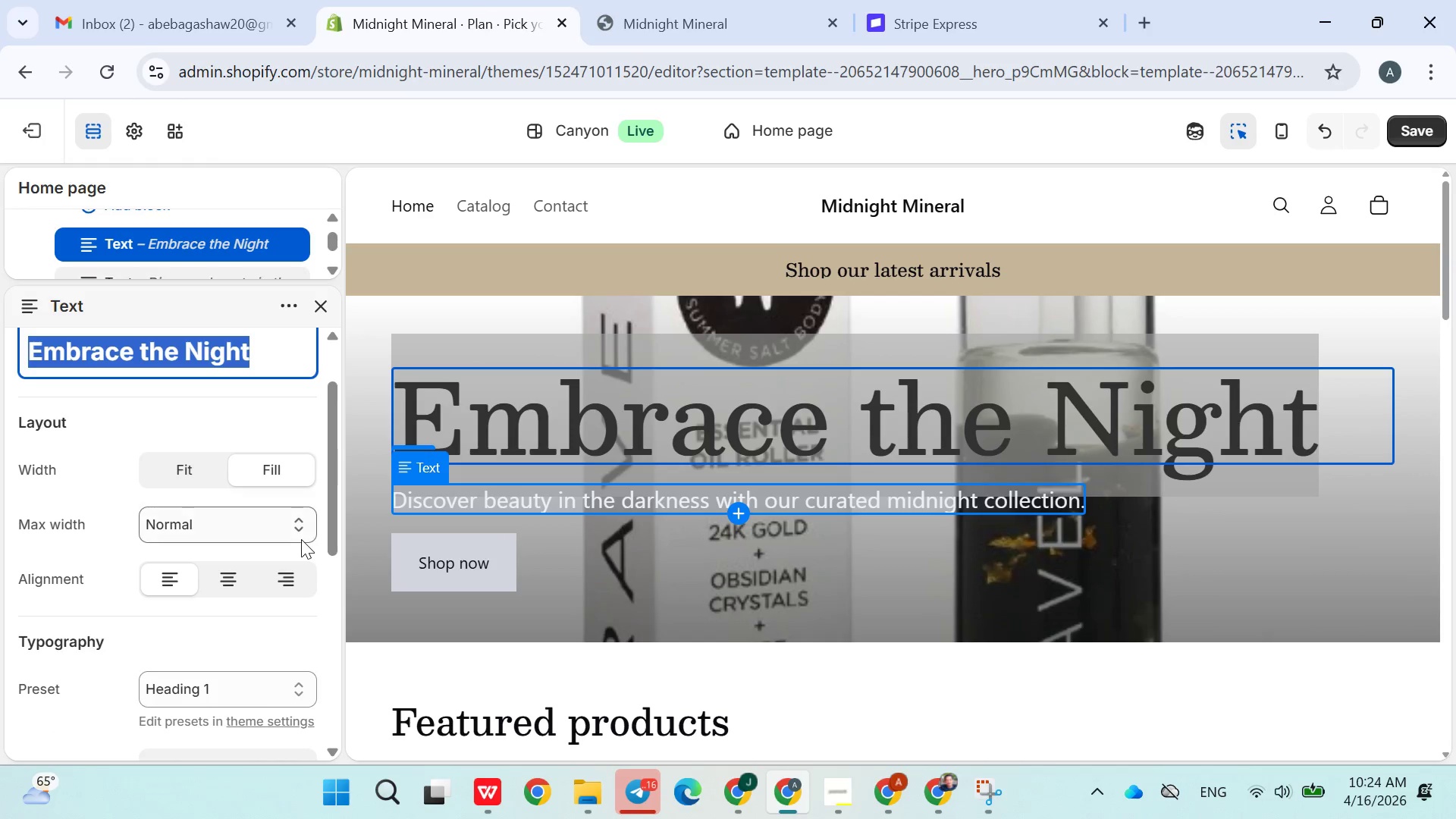 
mouse_move([245, 537])
 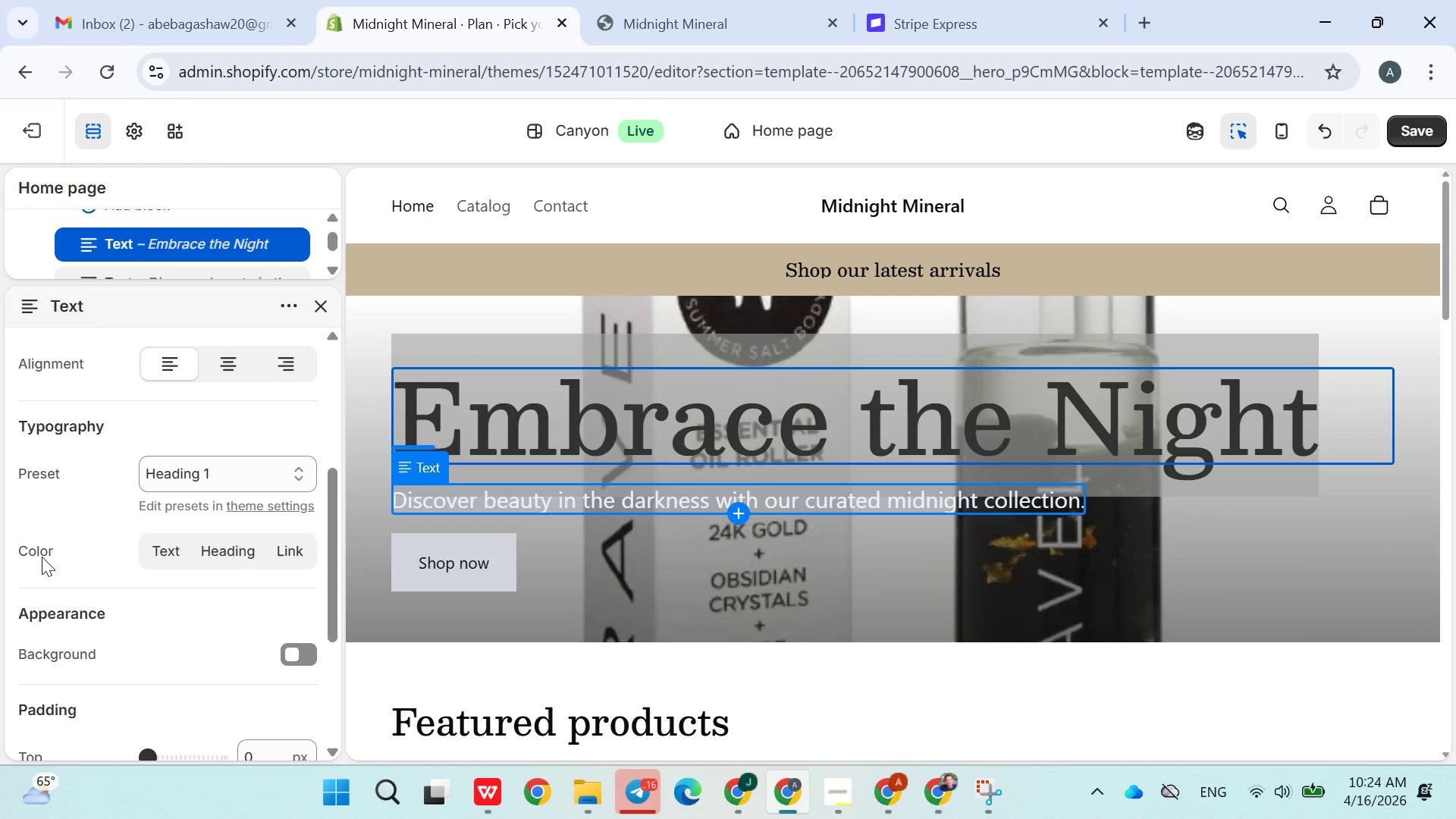 
left_click([42, 557])
 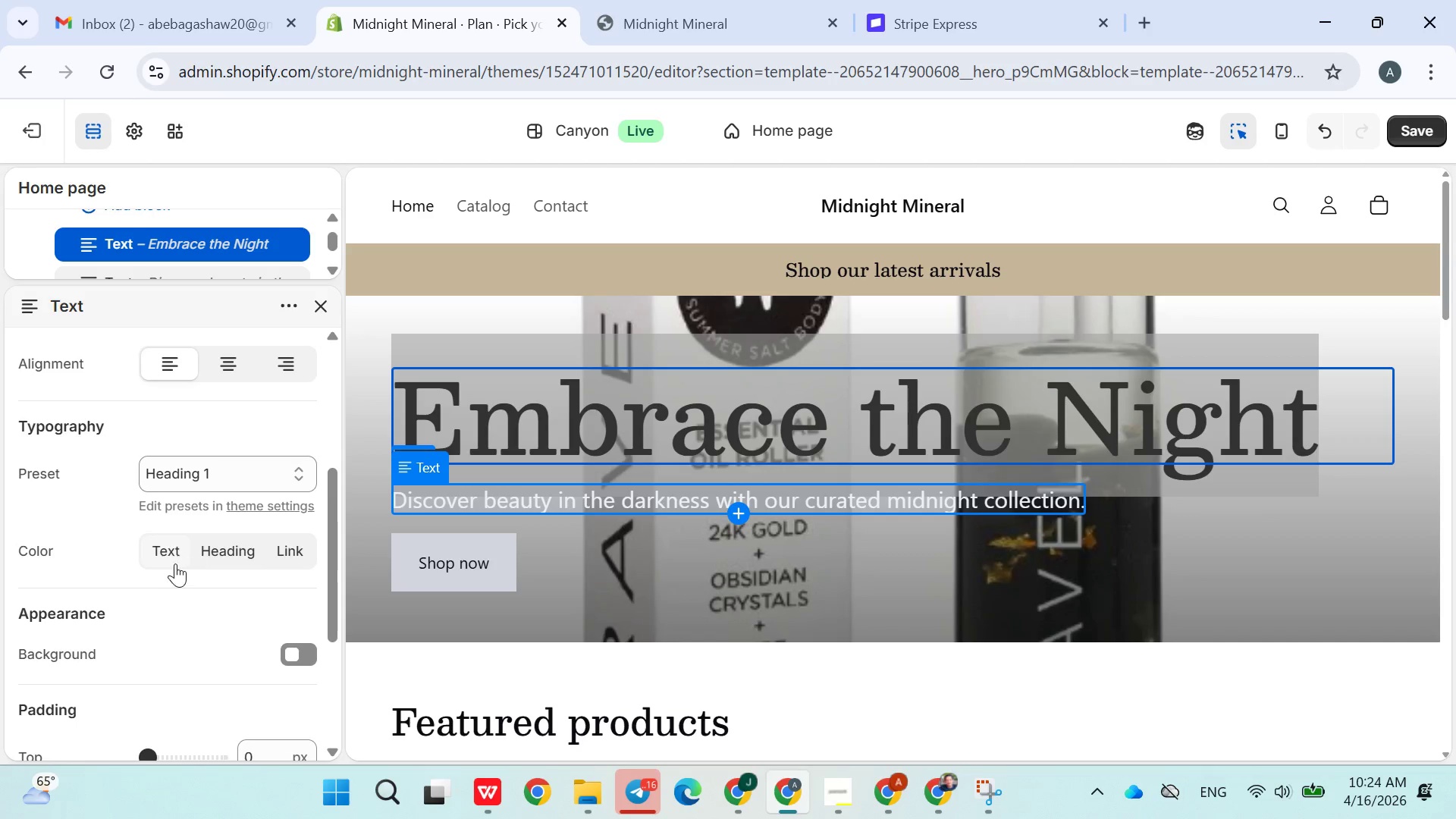 
left_click([172, 560])
 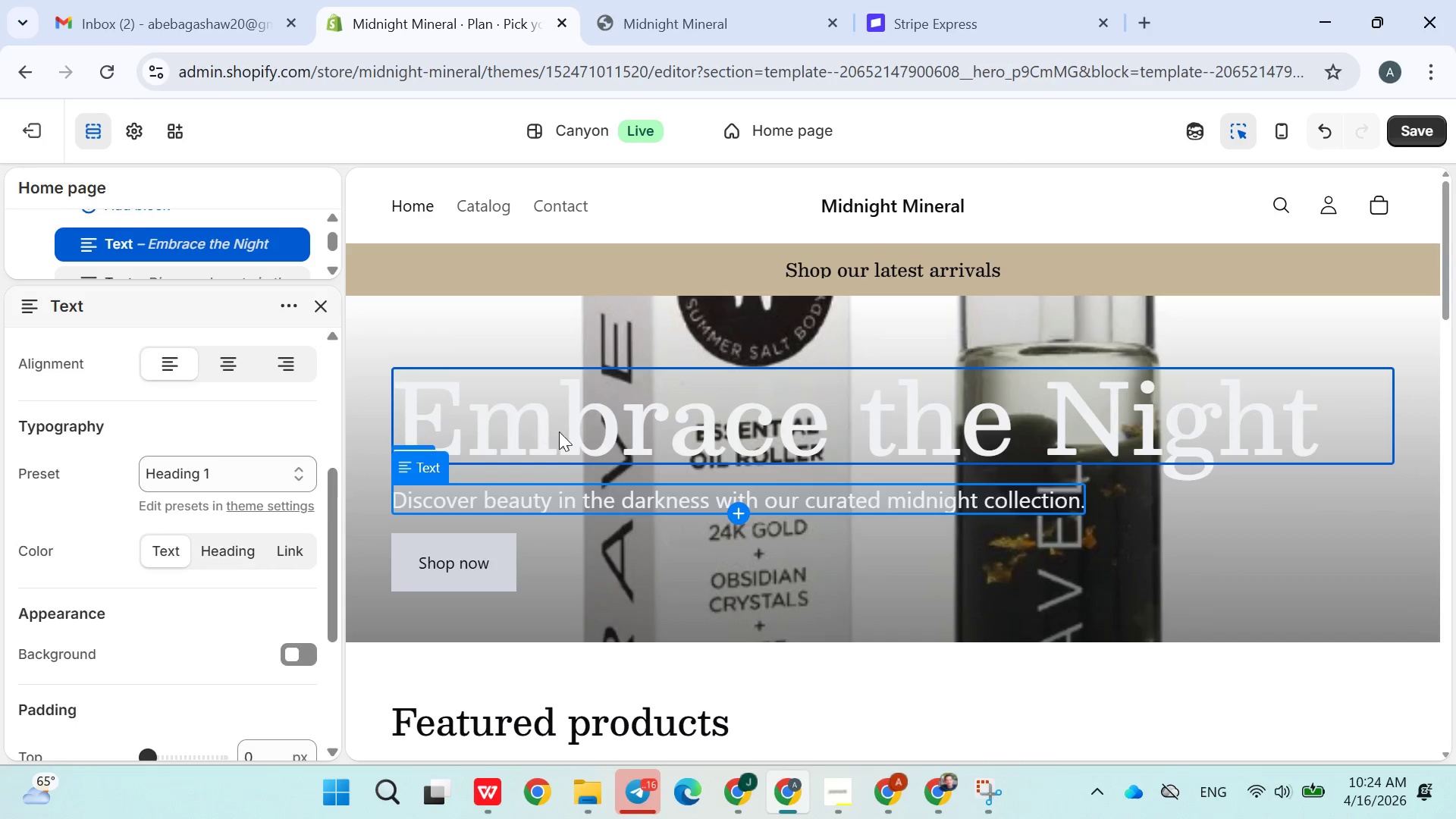 
double_click([559, 435])
 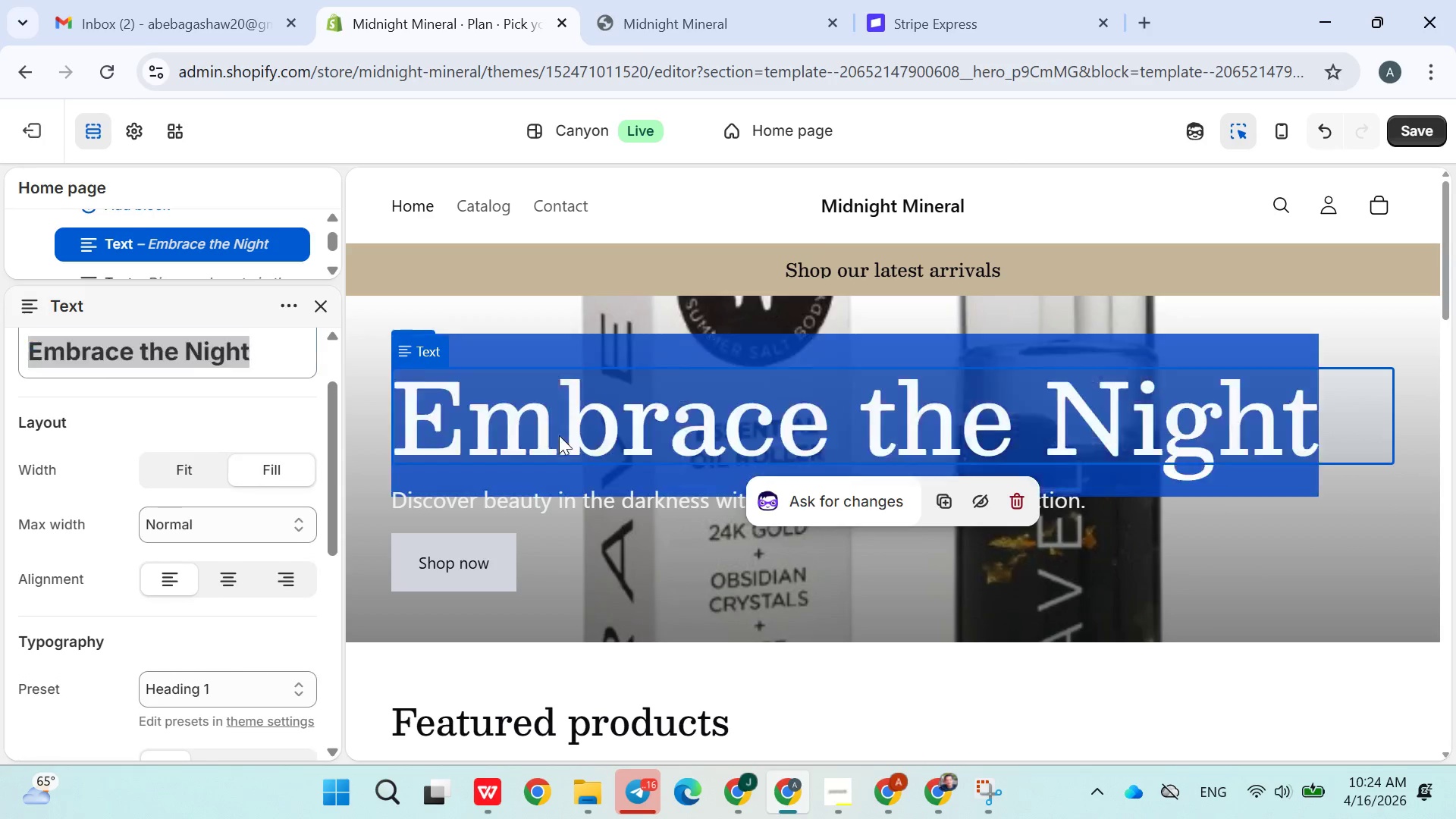 
triple_click([559, 435])
 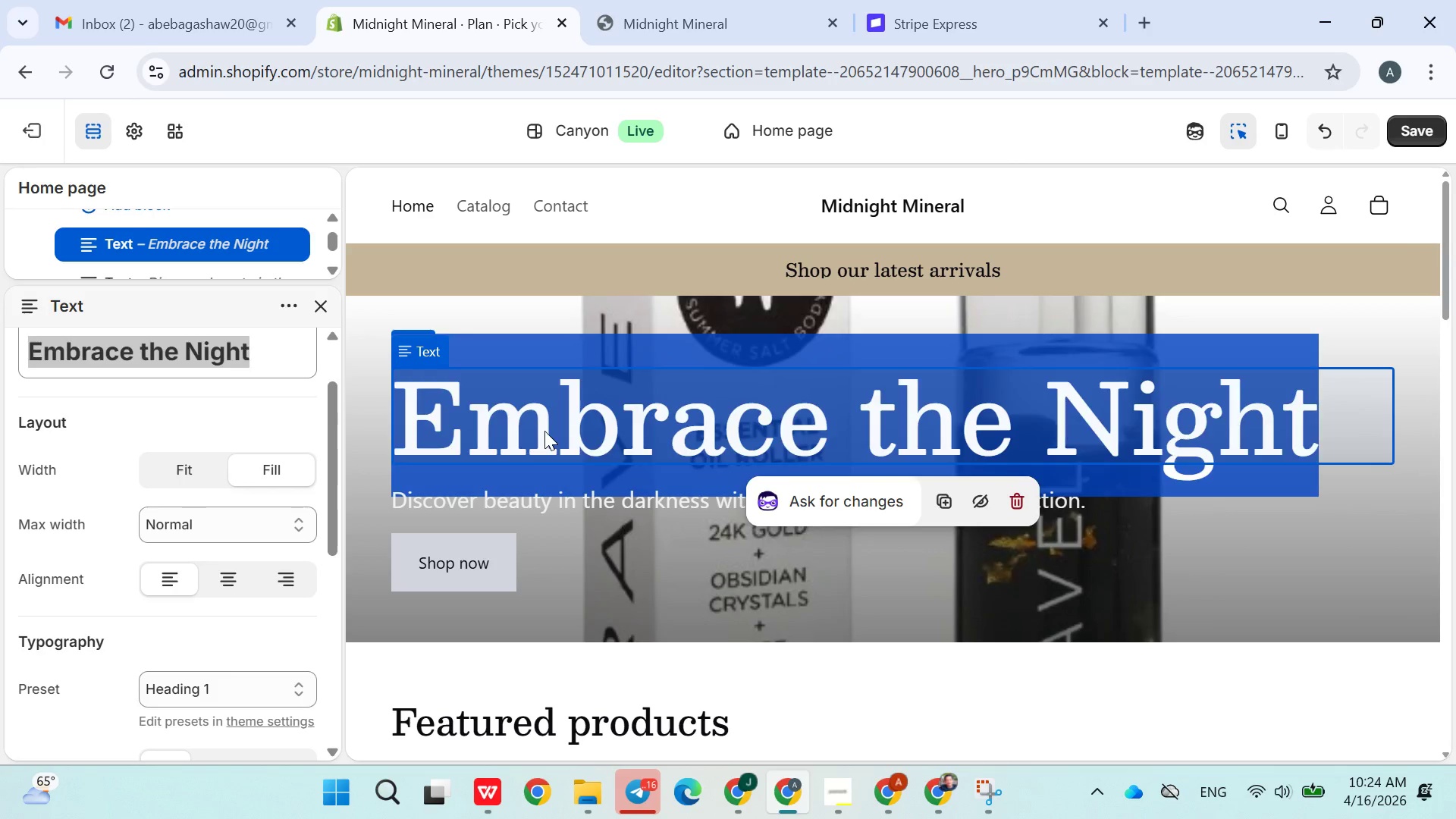 
double_click([544, 431])
 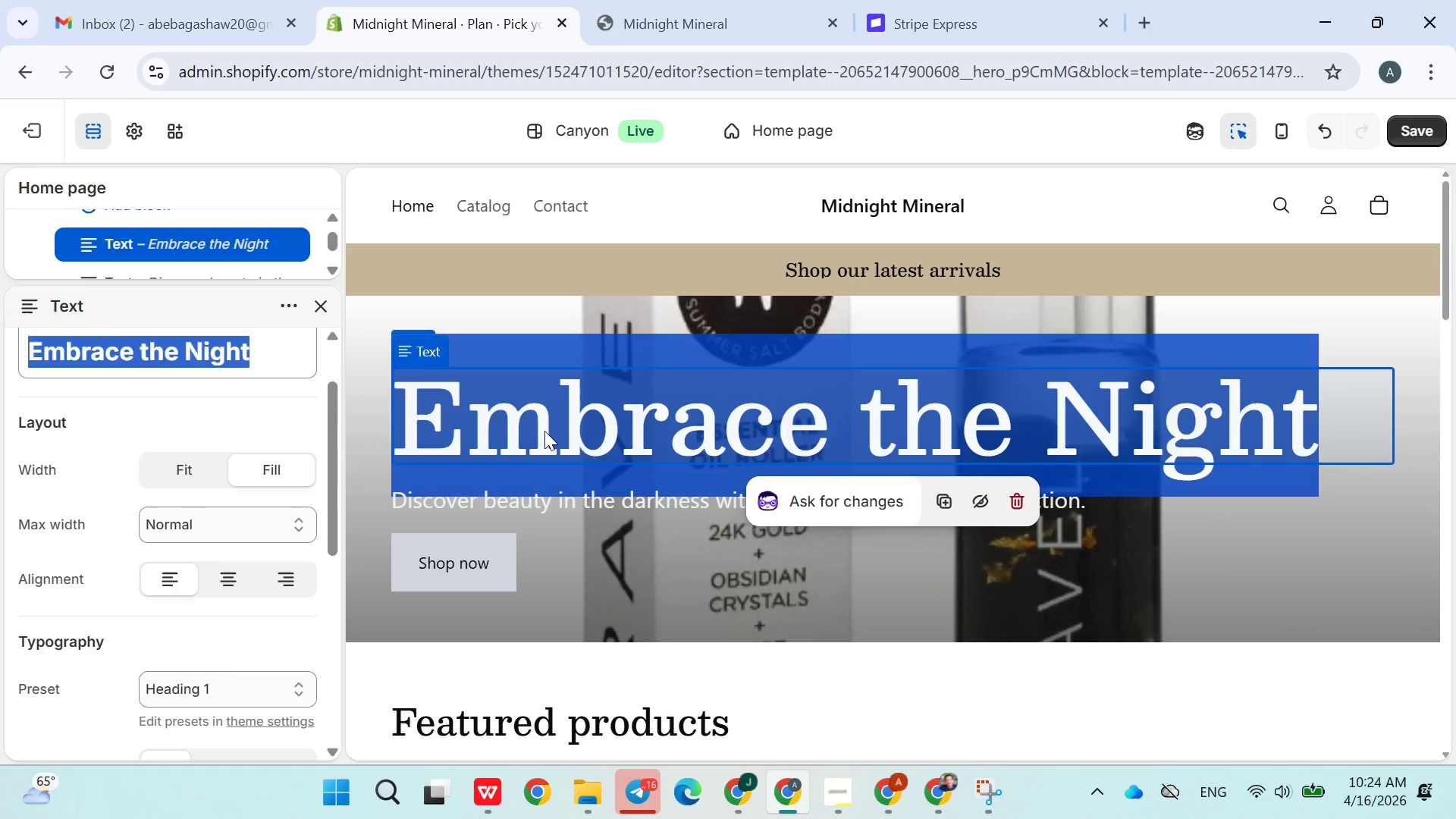 
triple_click([544, 431])
 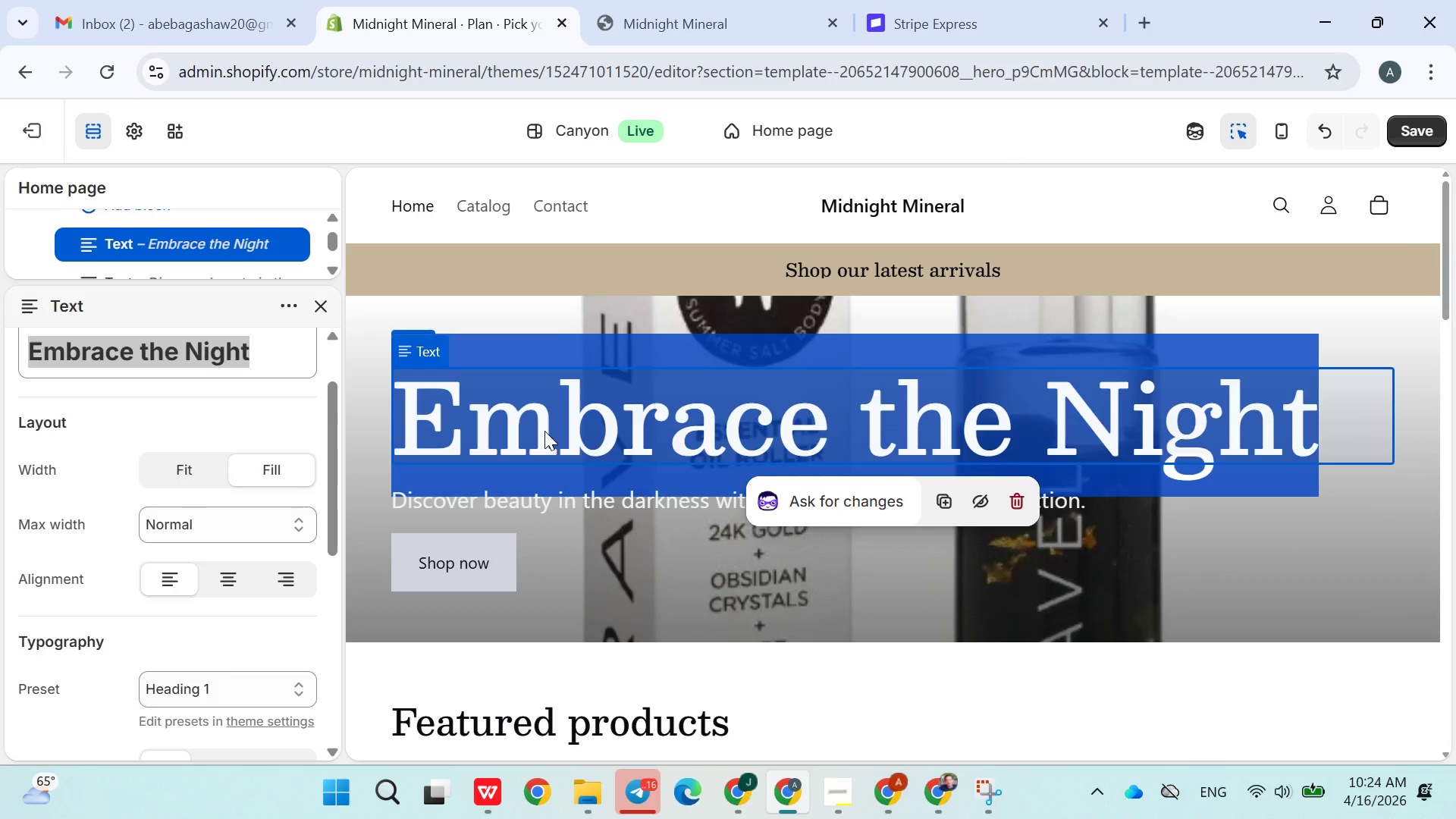 
double_click([544, 431])
 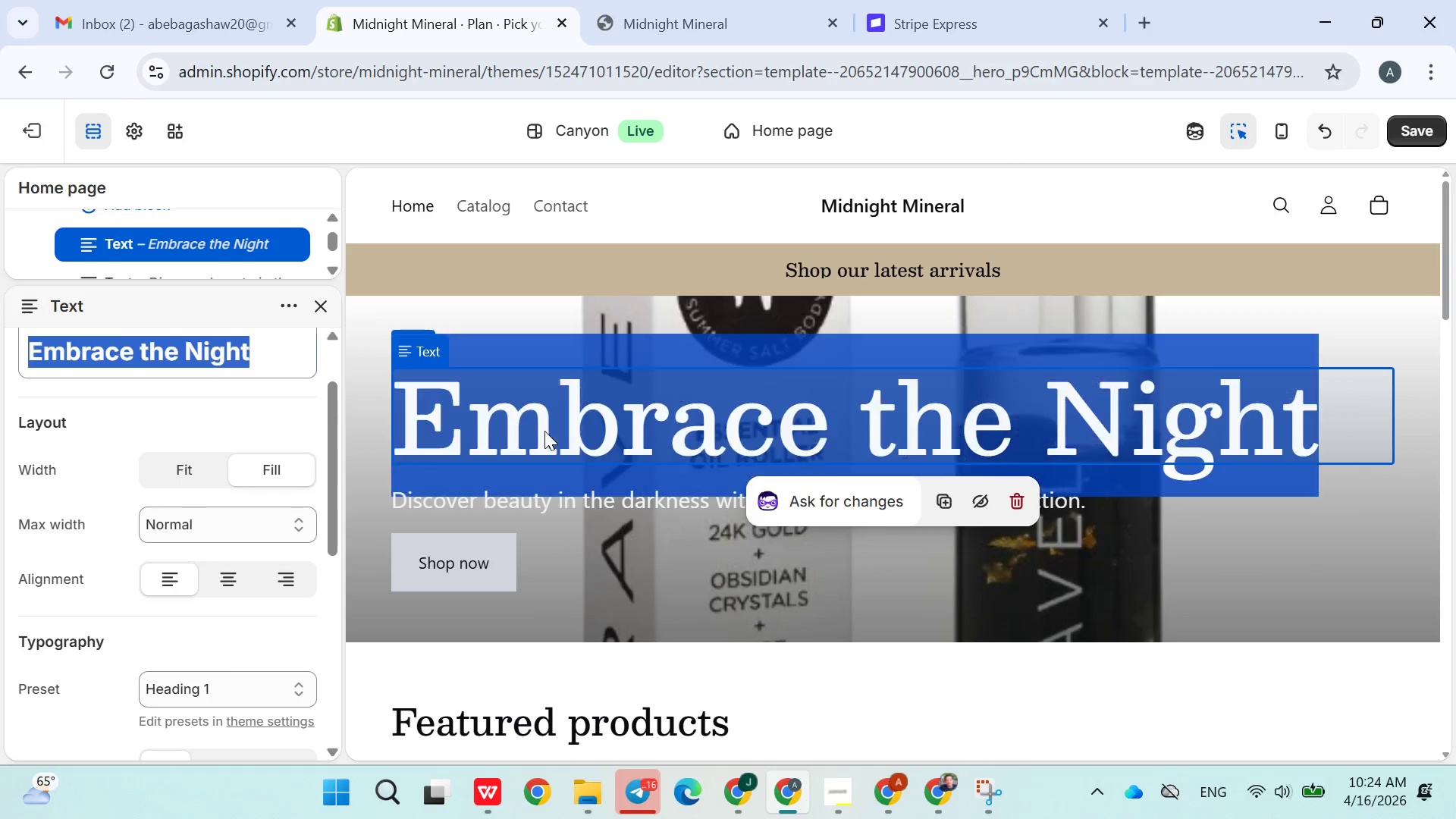 
triple_click([544, 431])
 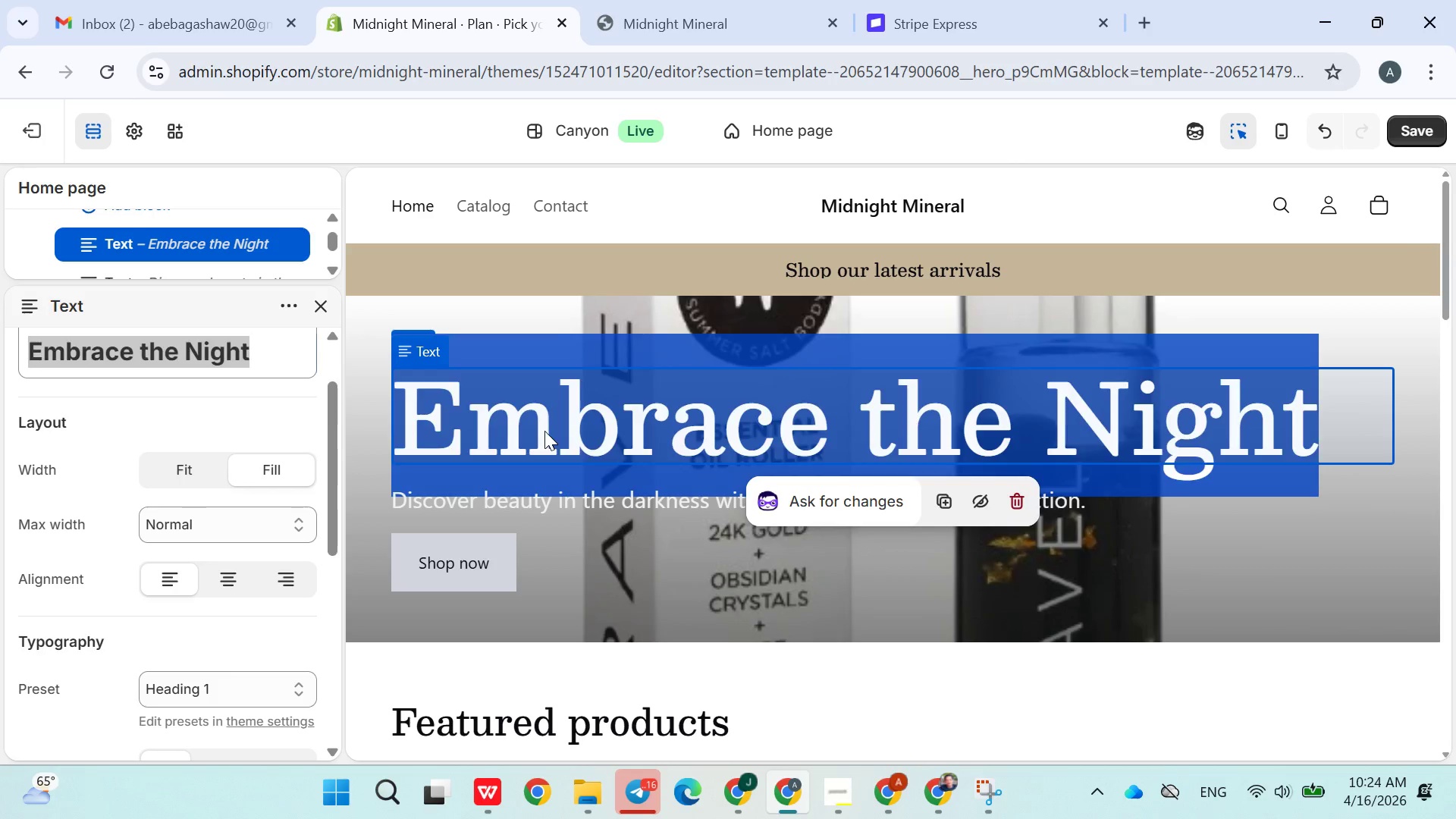 
double_click([544, 431])
 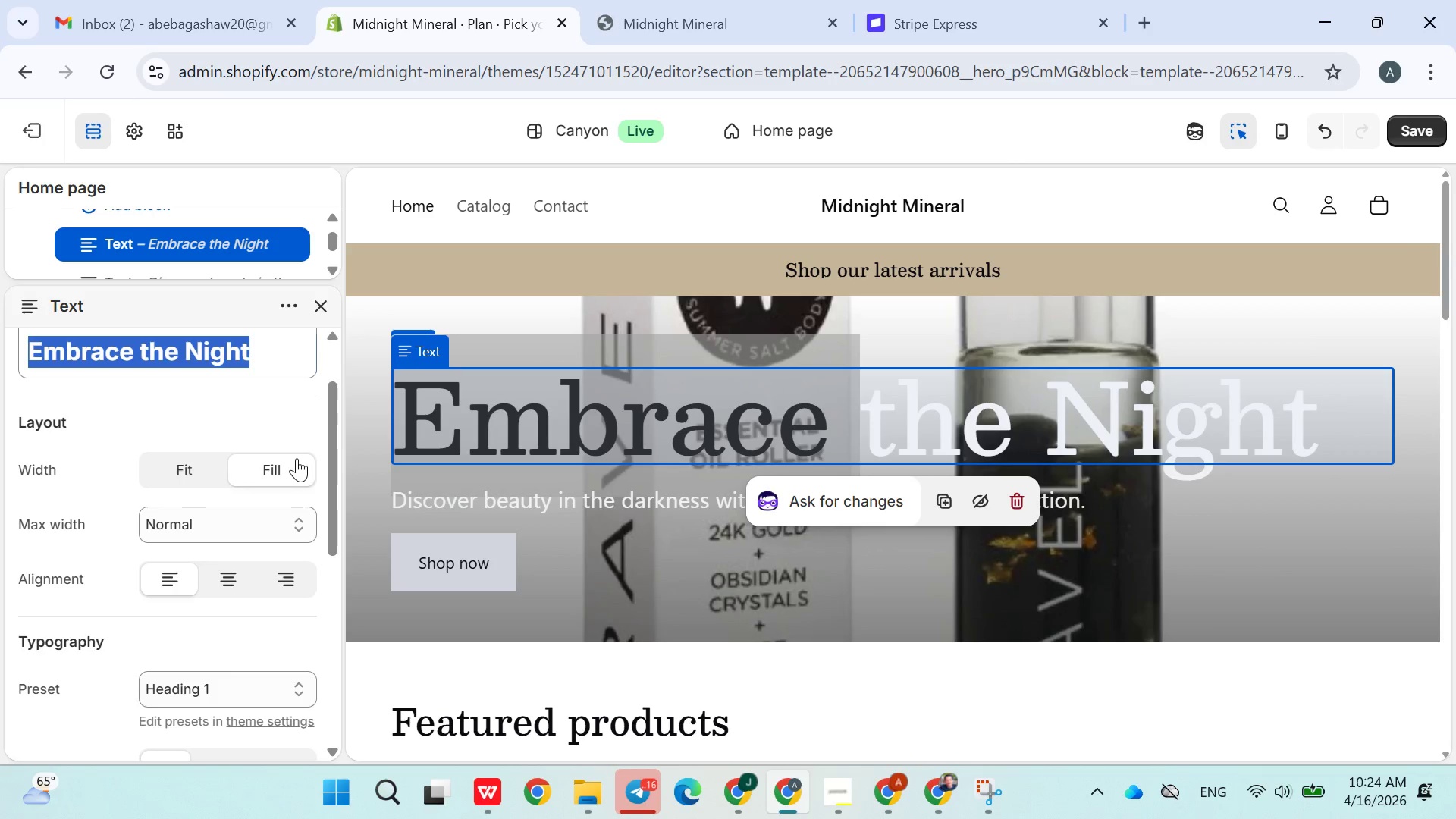 
left_click([253, 436])
 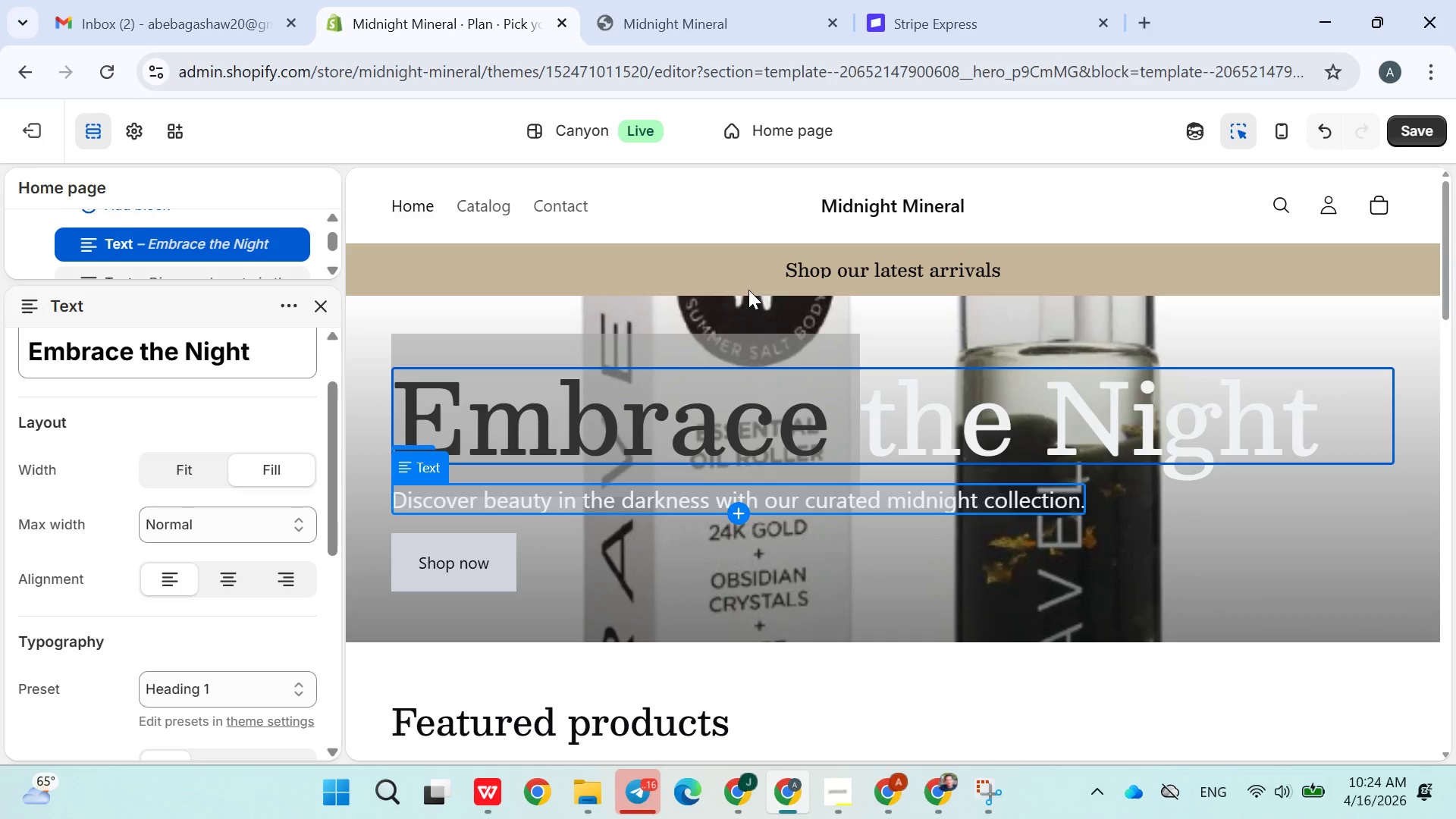 
left_click([932, 322])
 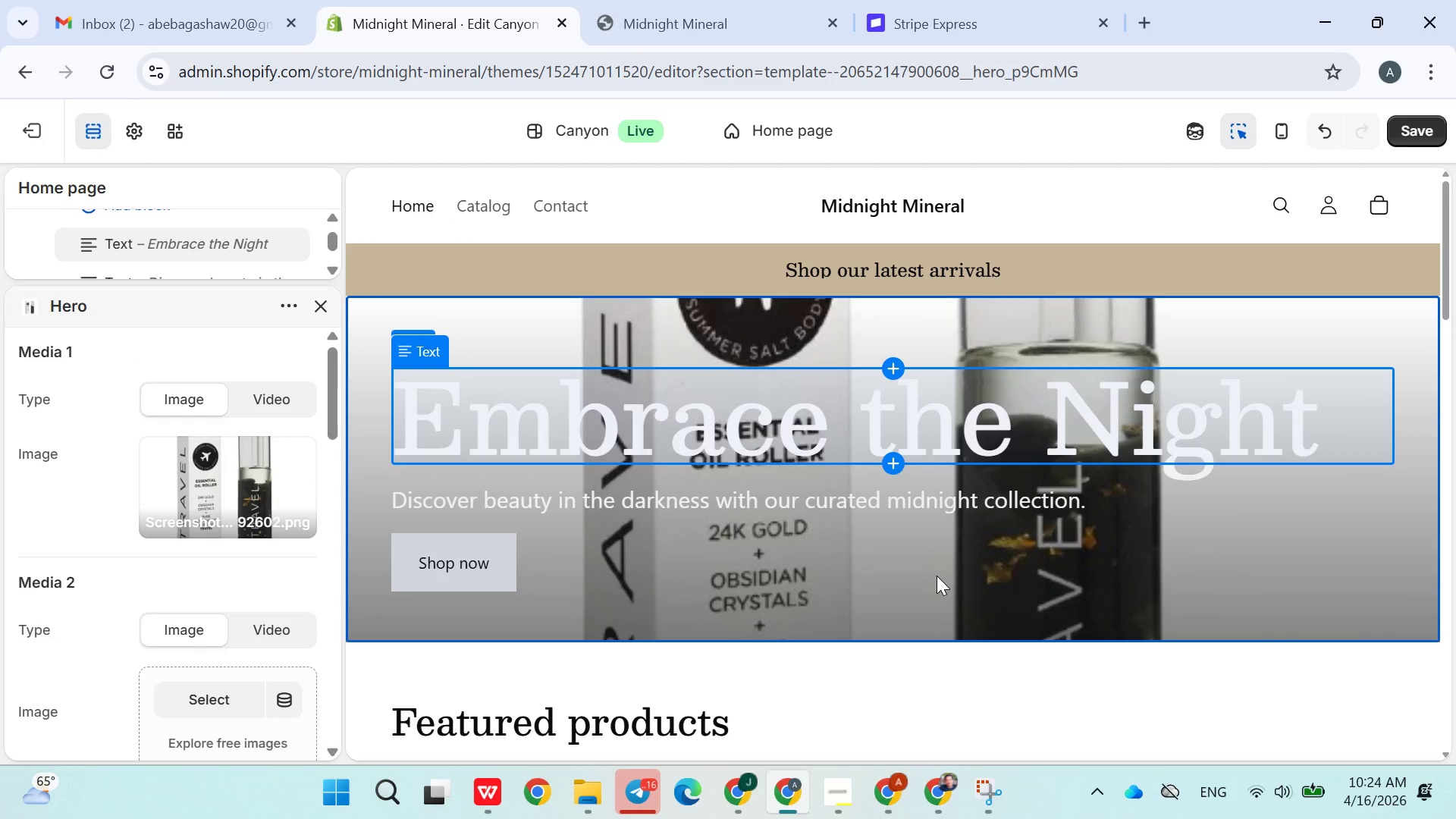 
left_click([1313, 562])
 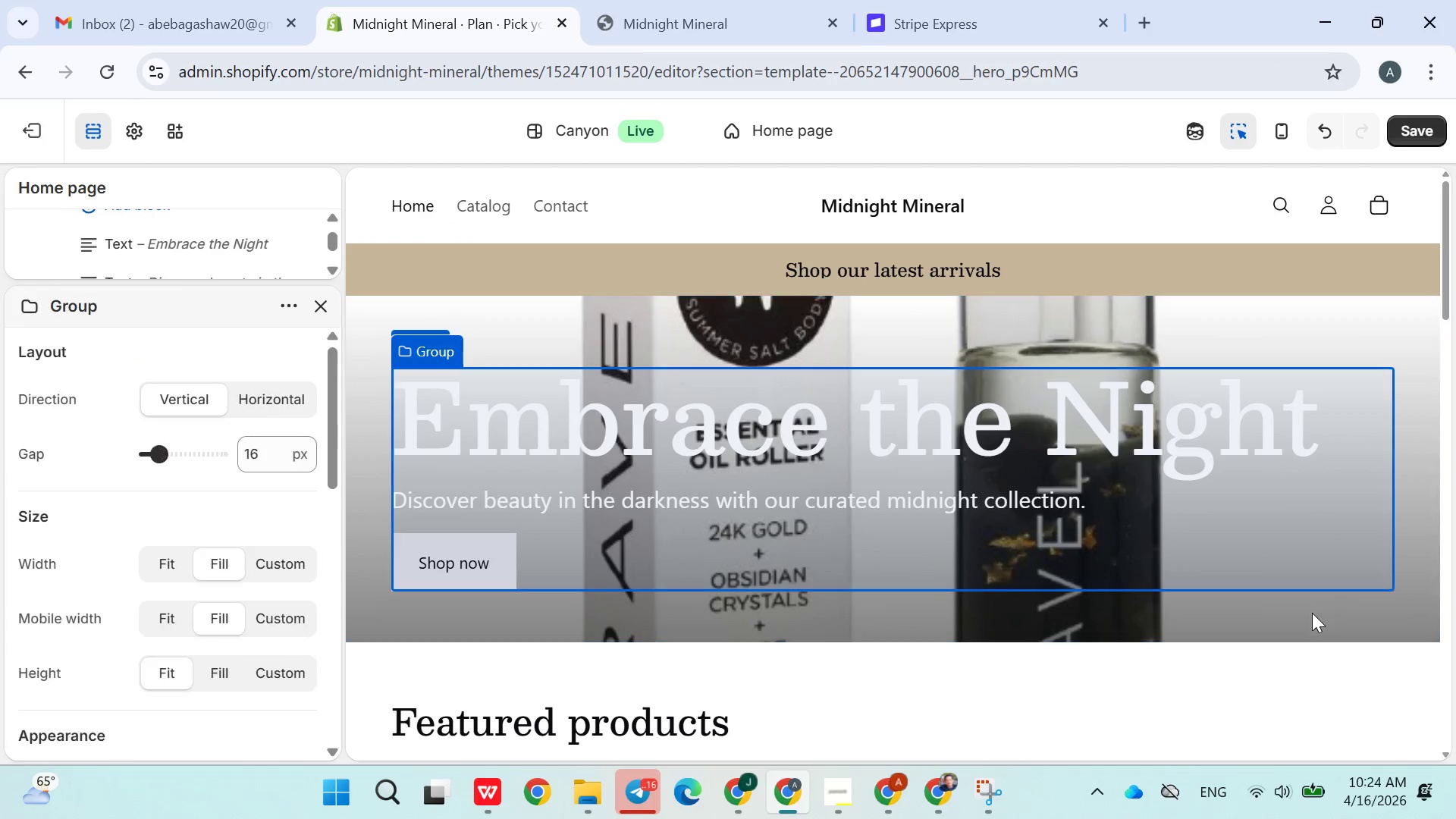 
left_click([1312, 614])
 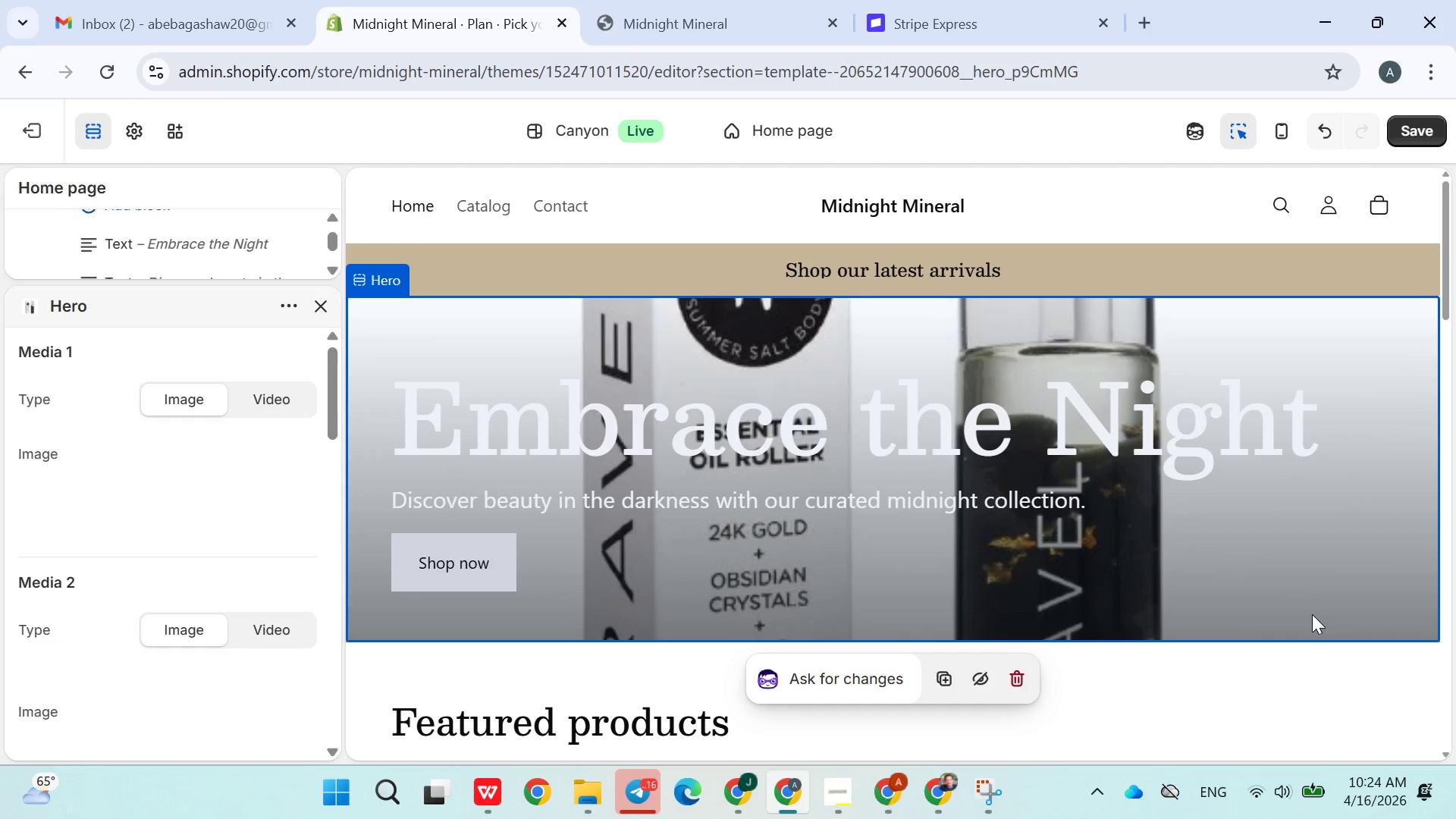 
double_click([1312, 614])
 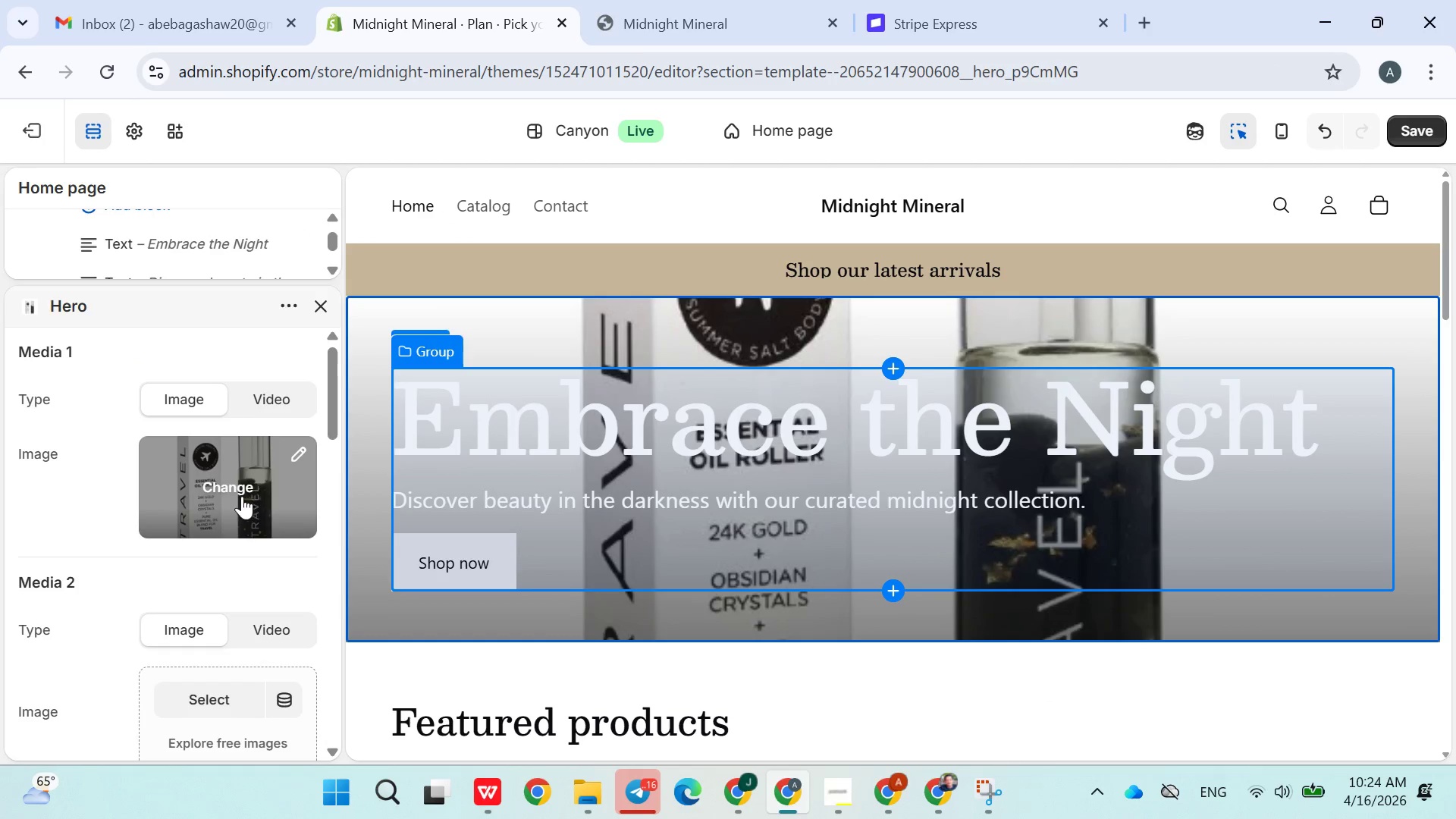 
left_click([233, 489])
 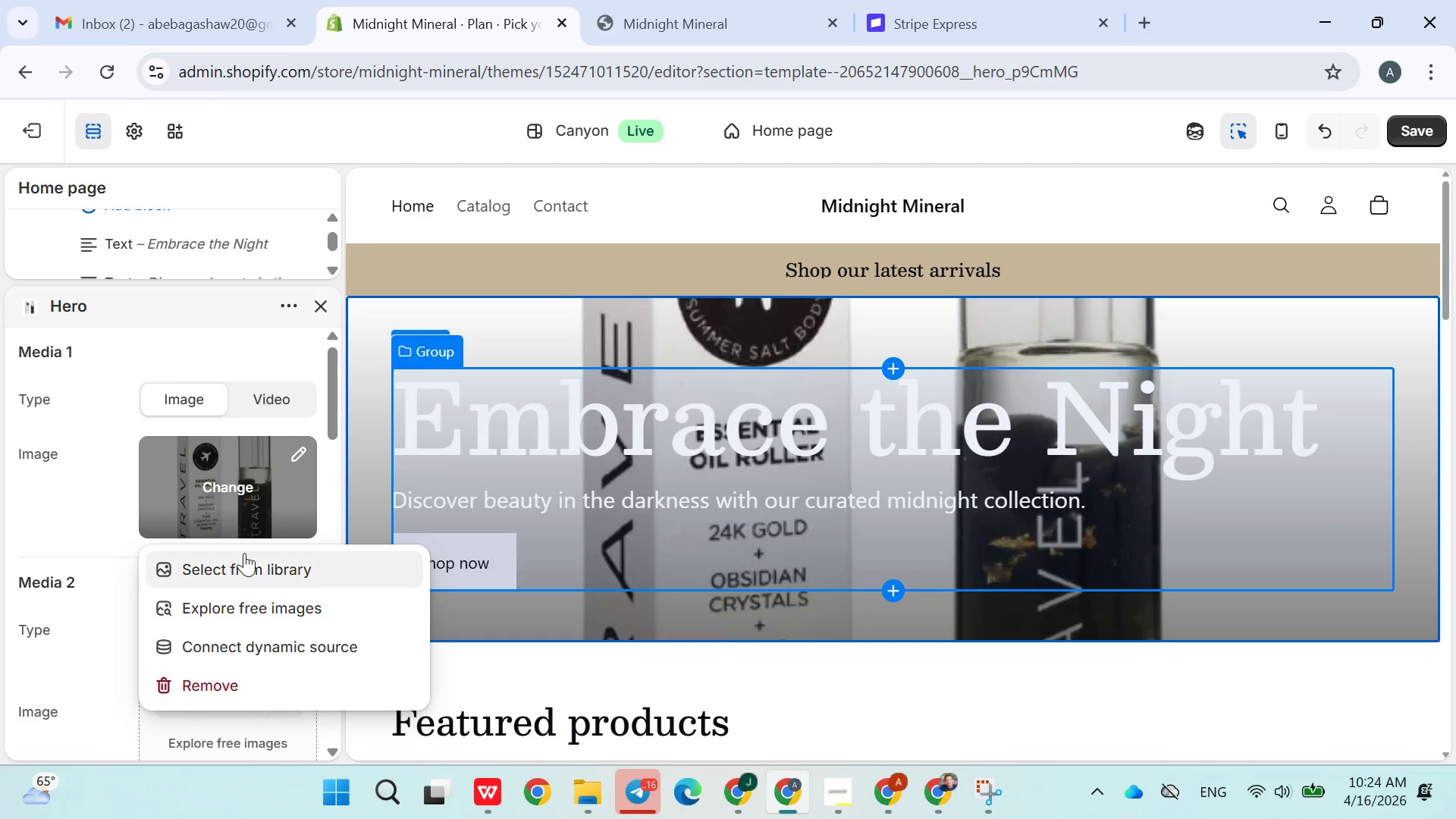 
left_click([244, 566])
 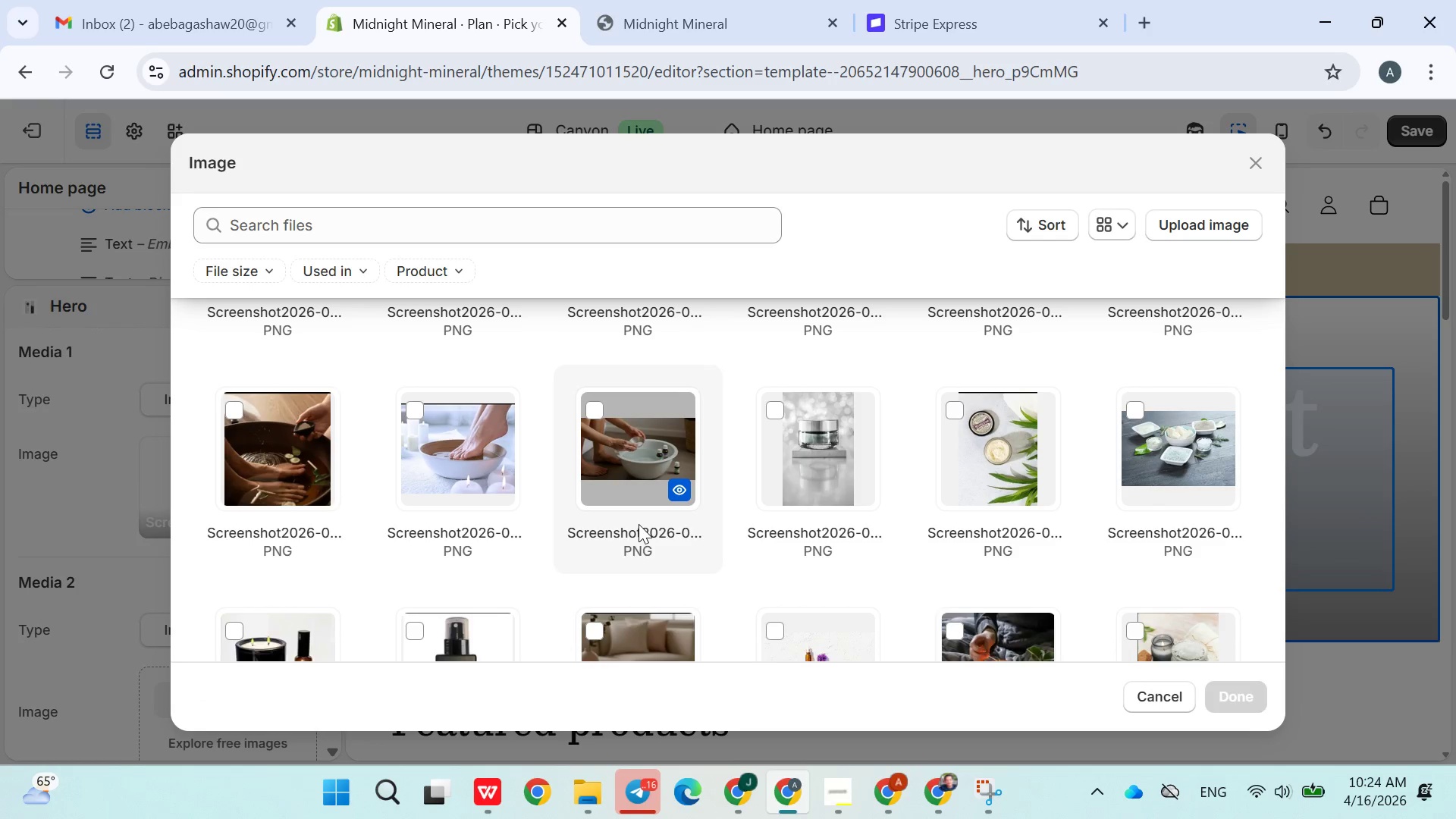 
left_click([305, 472])
 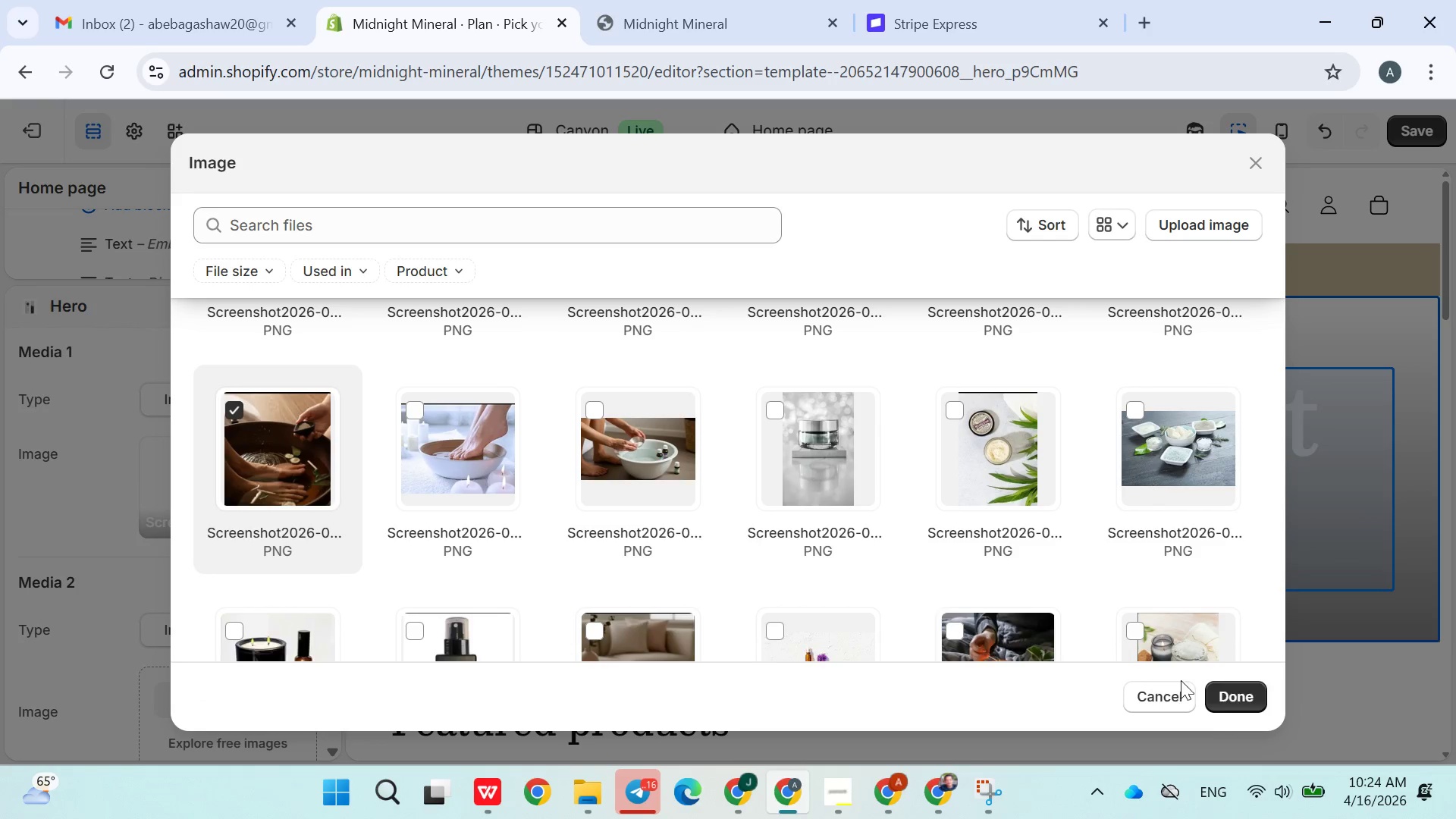 
left_click([1230, 704])
 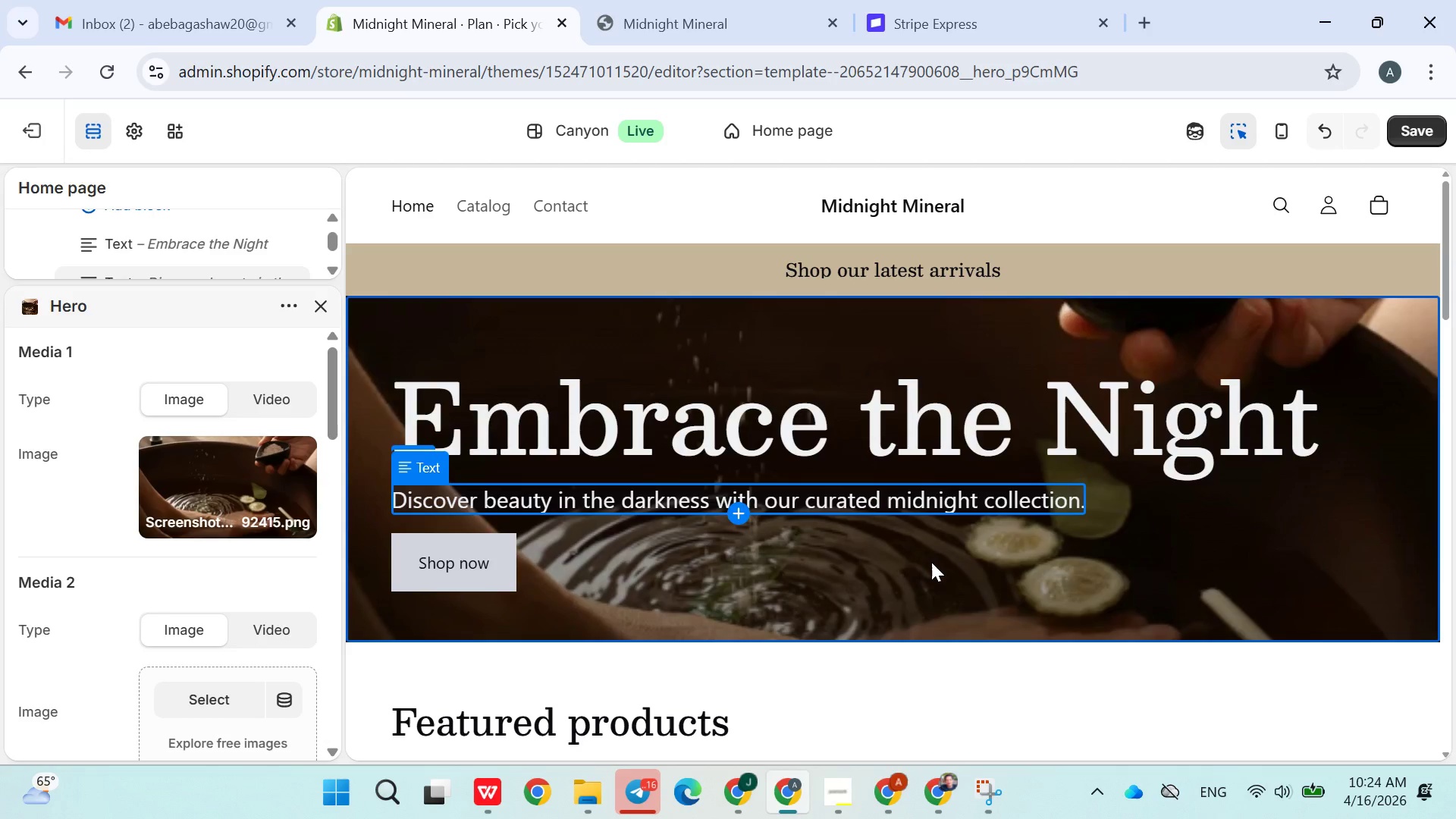 
left_click([984, 704])
 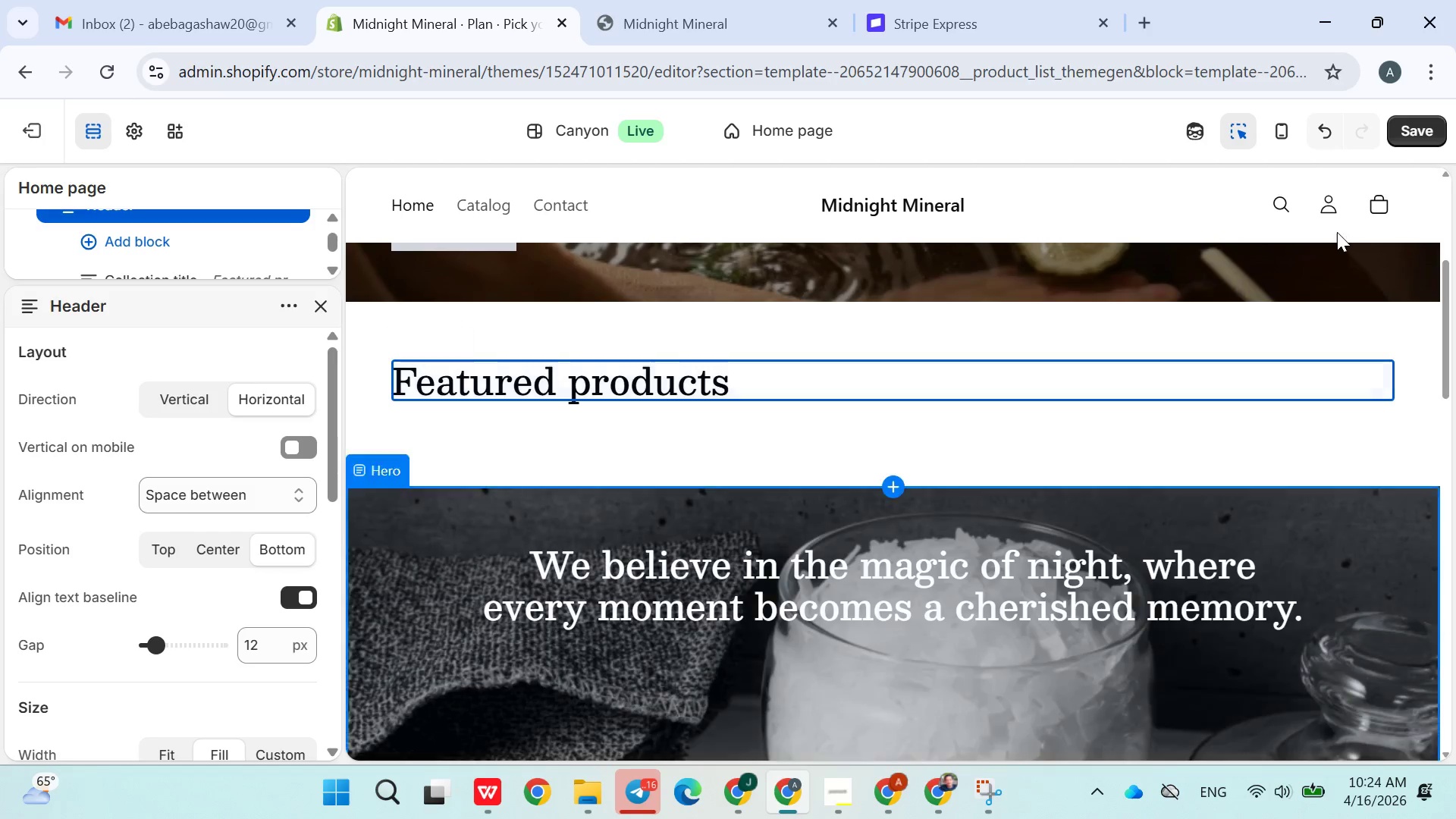 
left_click([1423, 137])
 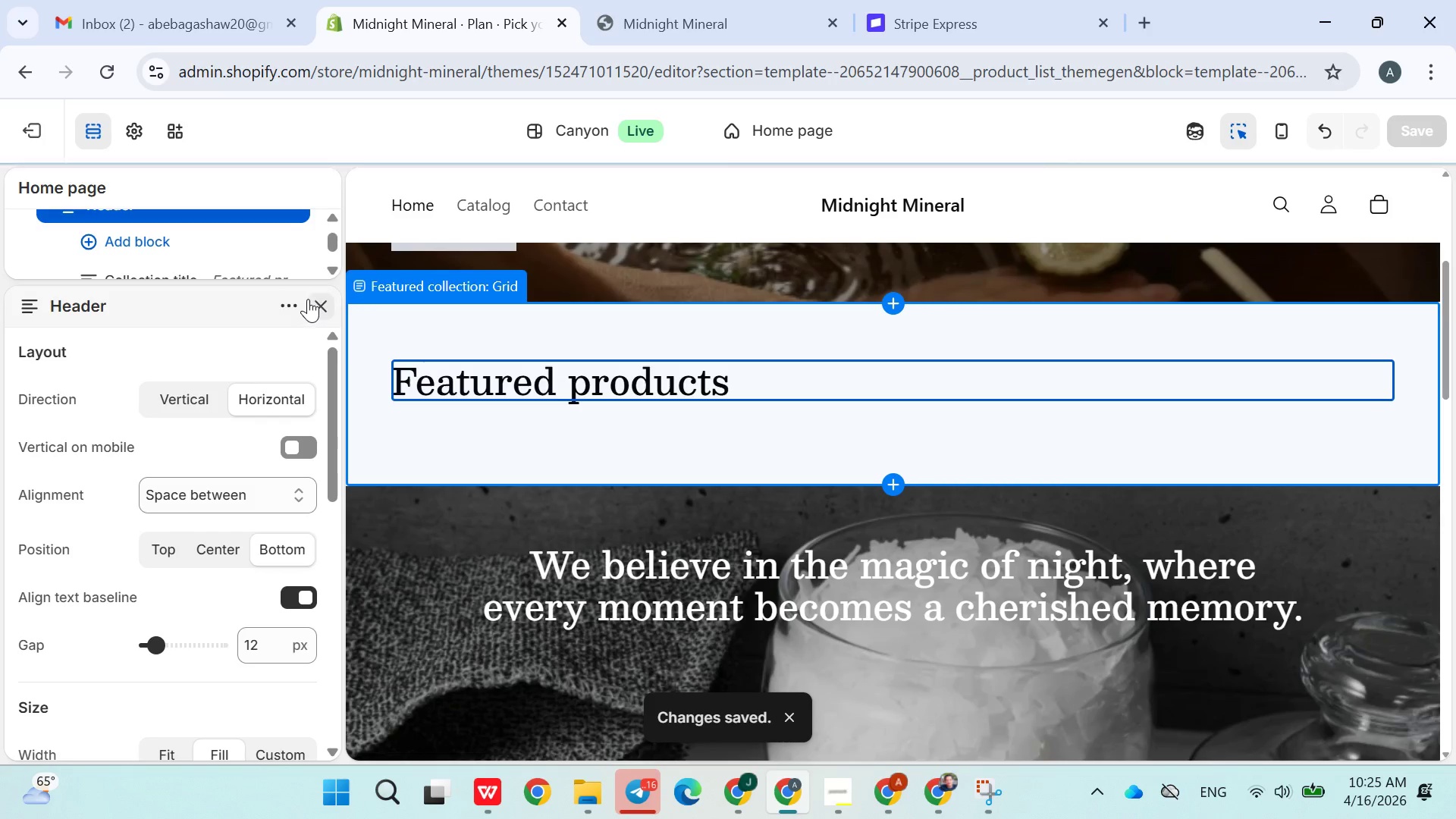 
left_click([27, 133])
 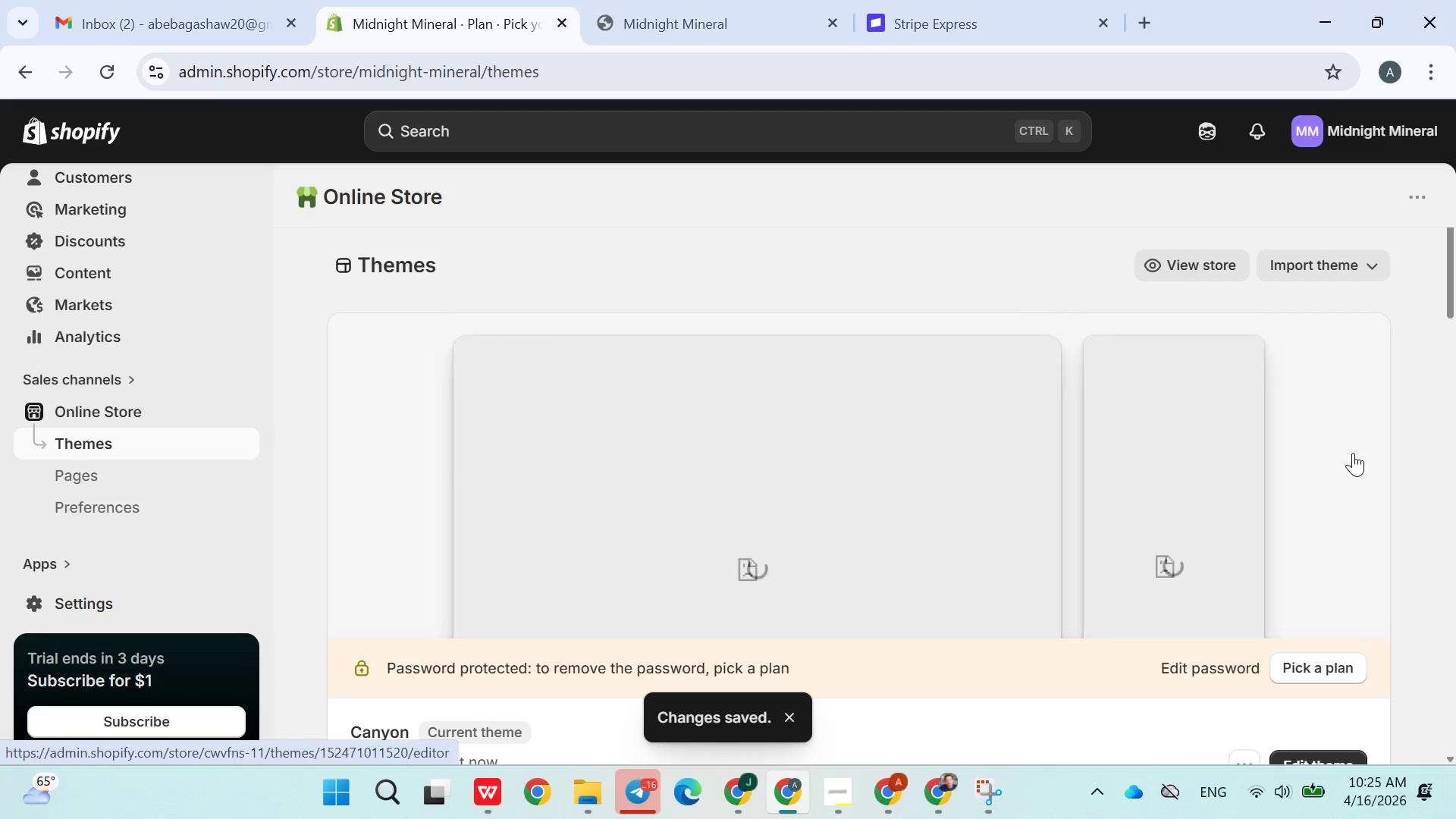 
wait(7.98)
 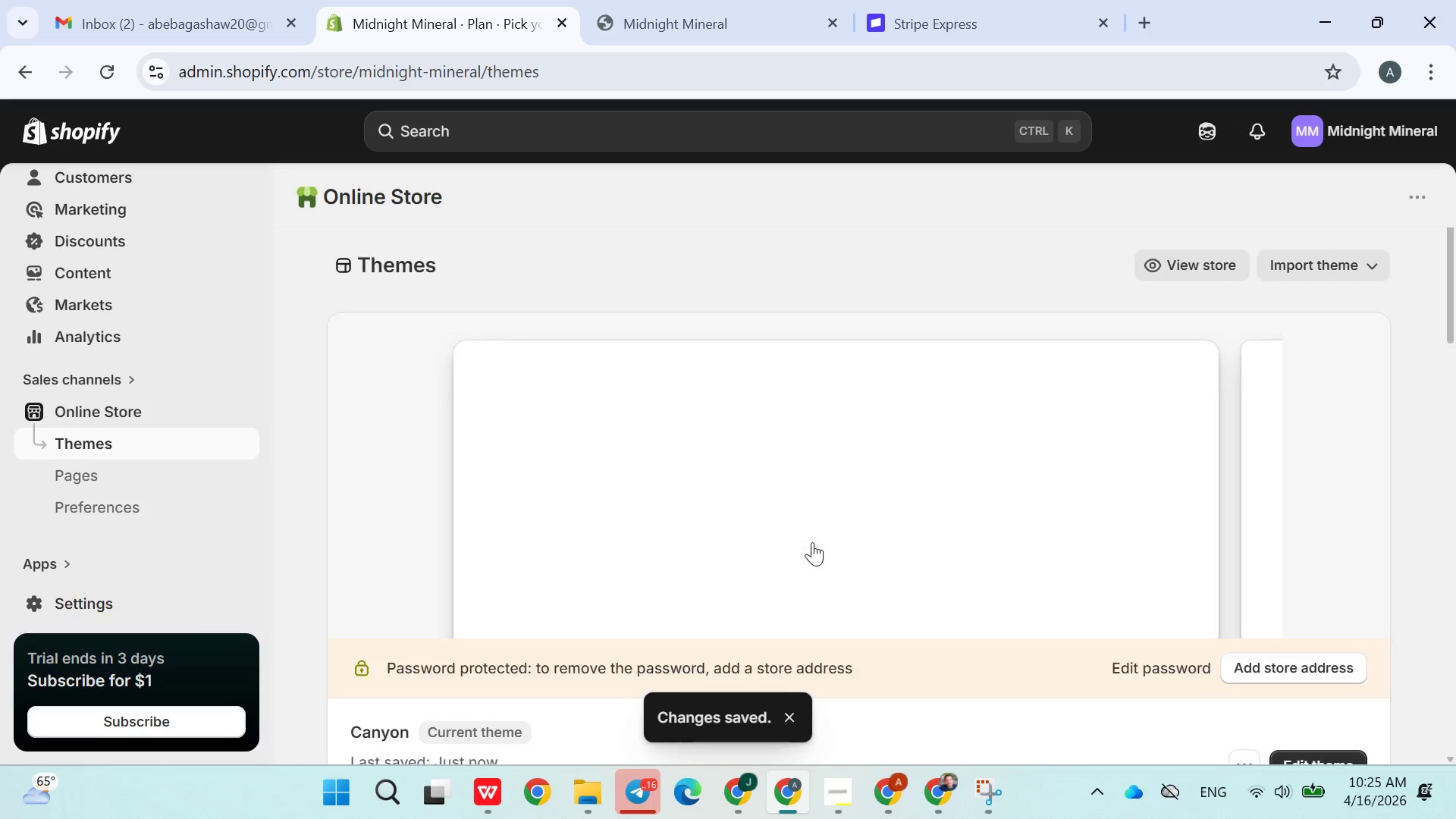 
left_click([1184, 259])
 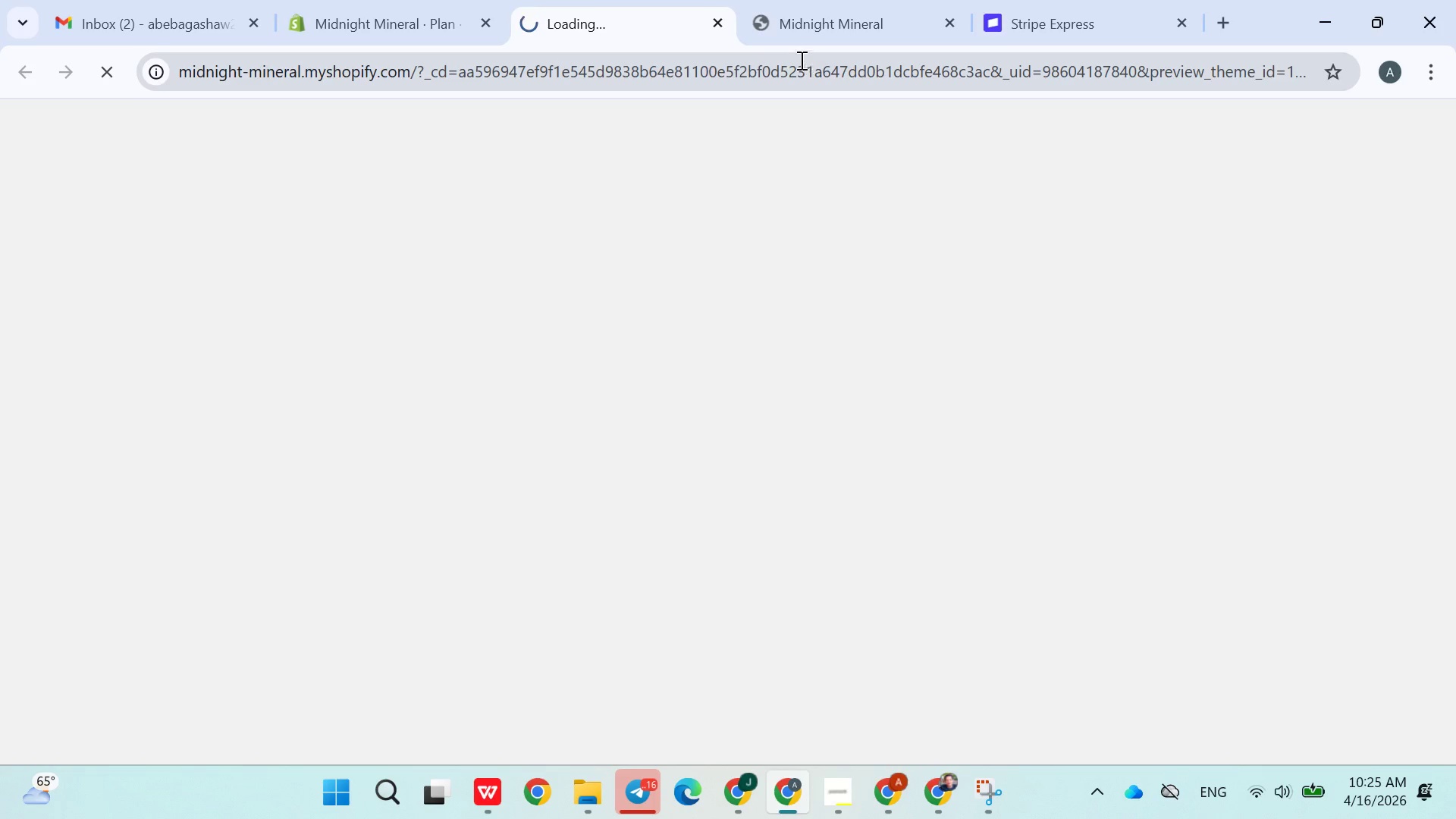 
left_click([819, 47])
 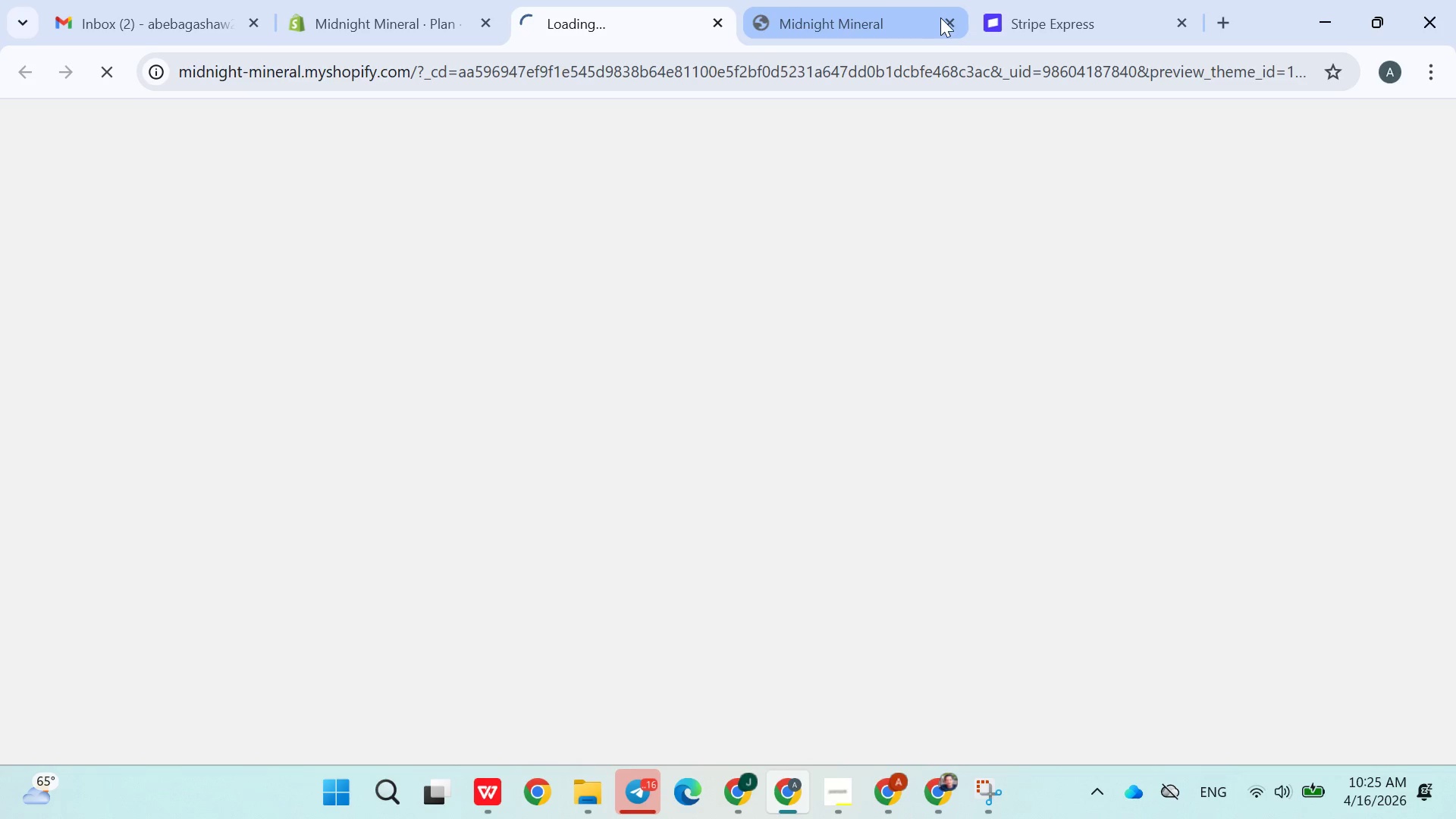 
left_click([947, 18])
 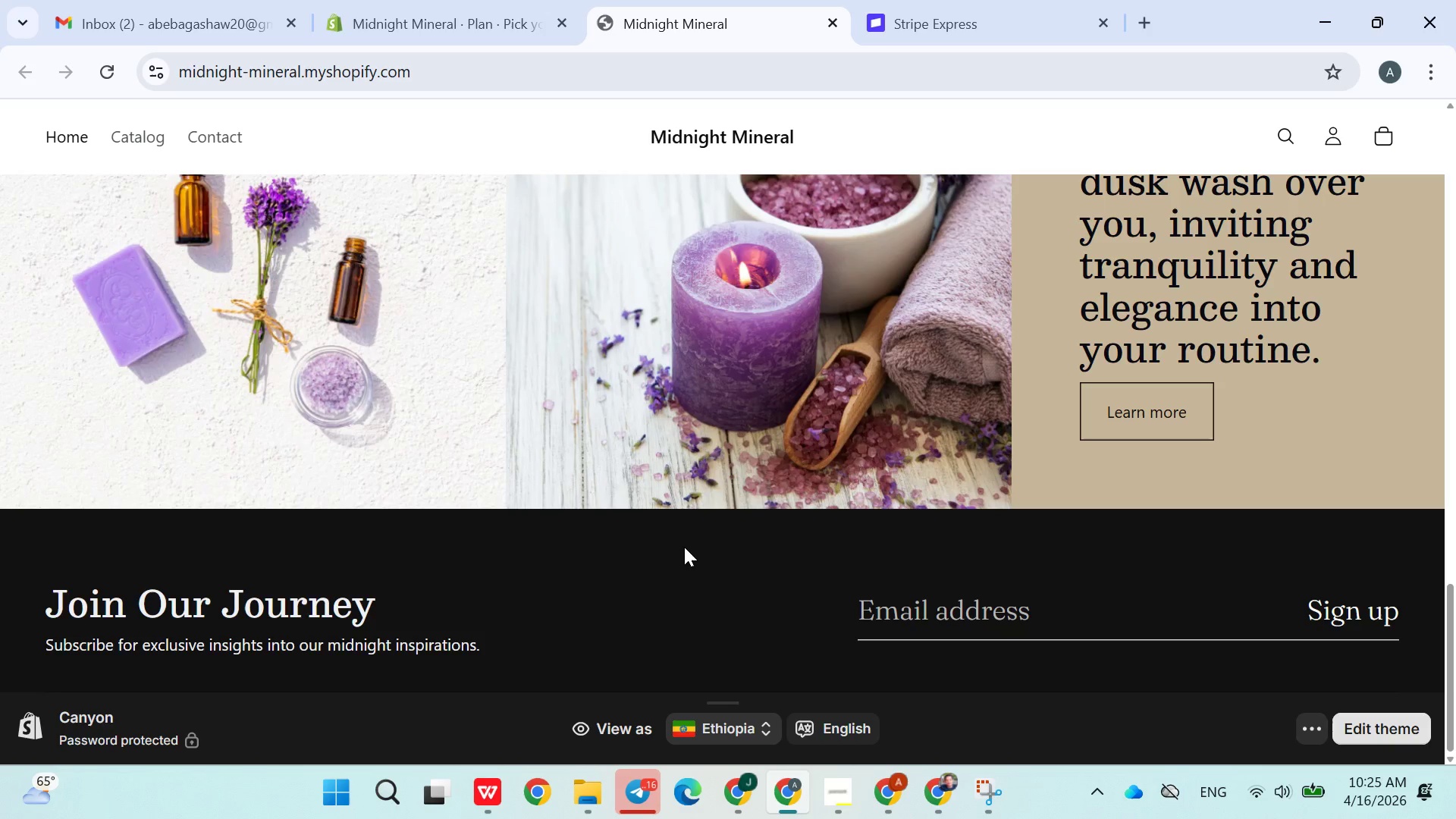 
wait(7.8)
 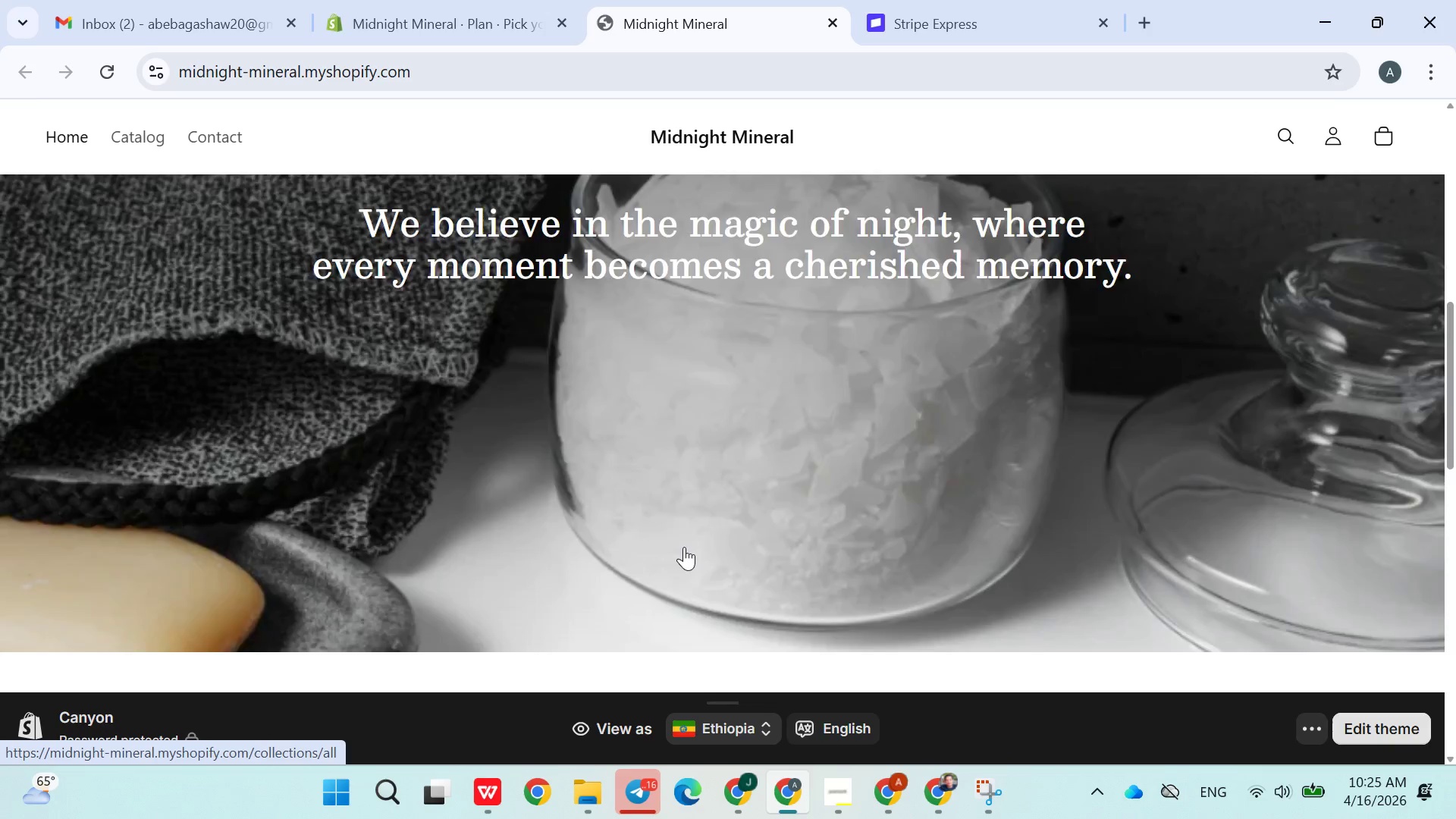 
left_click([1310, 726])
 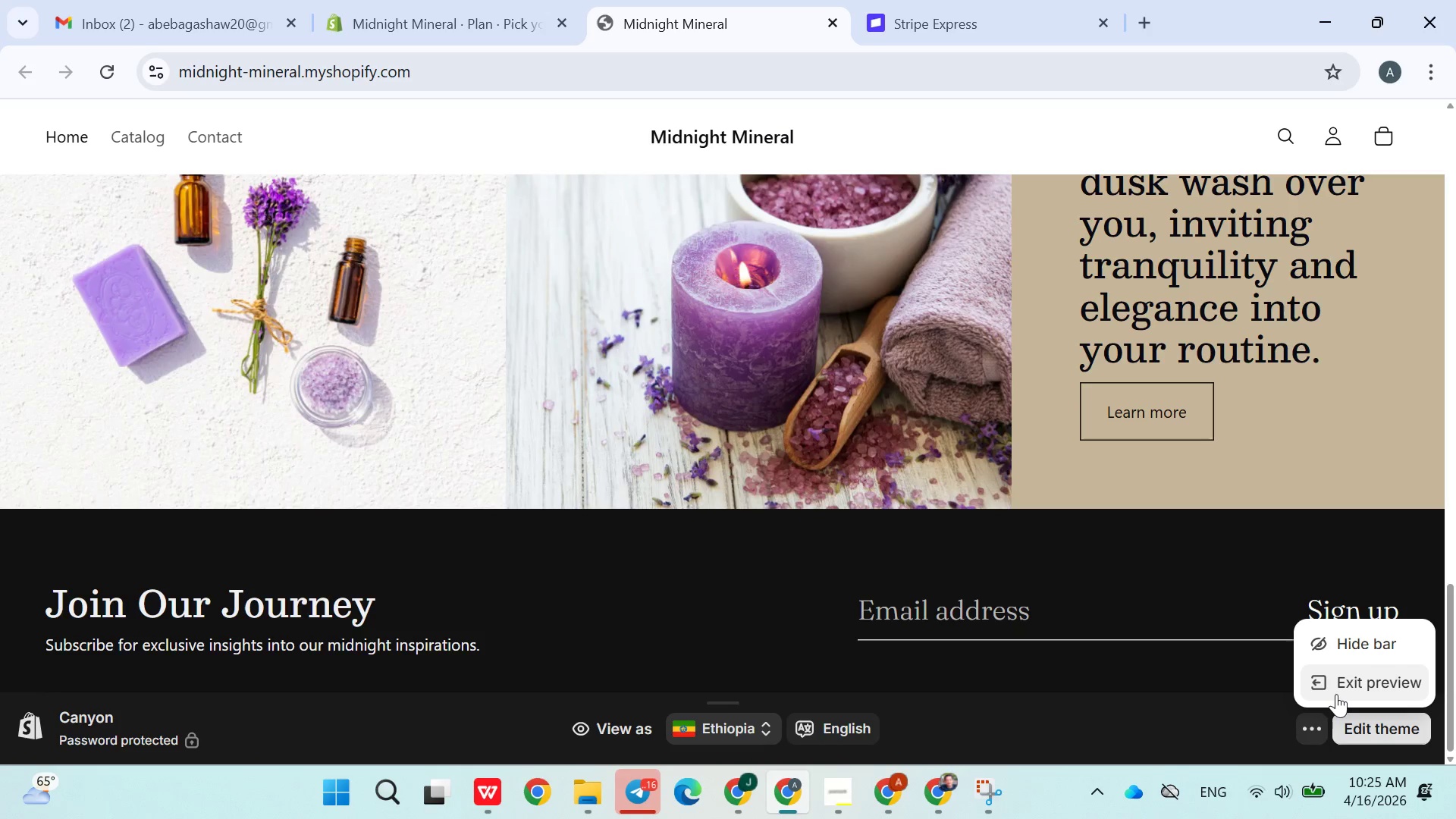 
left_click([1338, 693])
 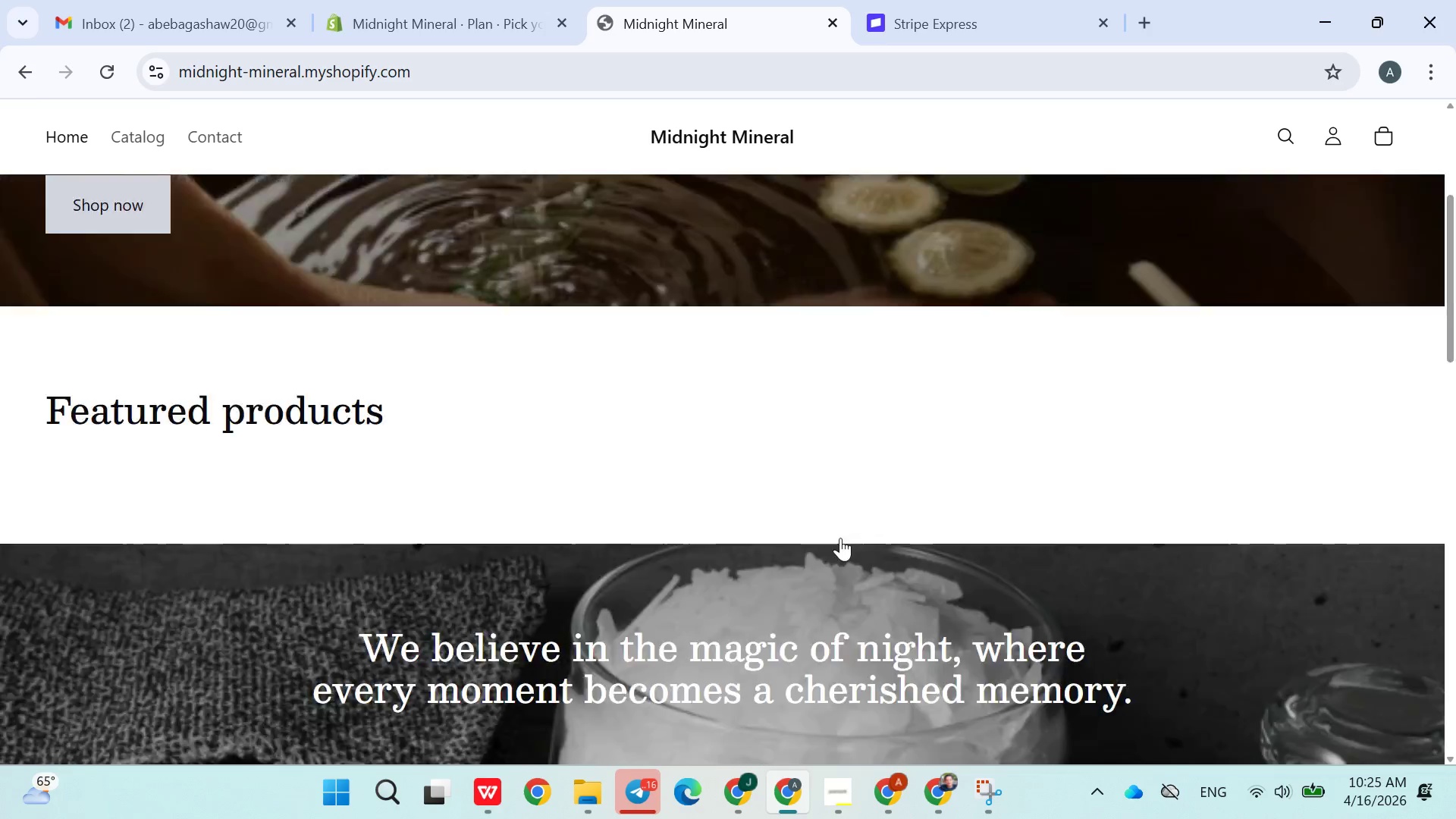 
left_click([148, 142])
 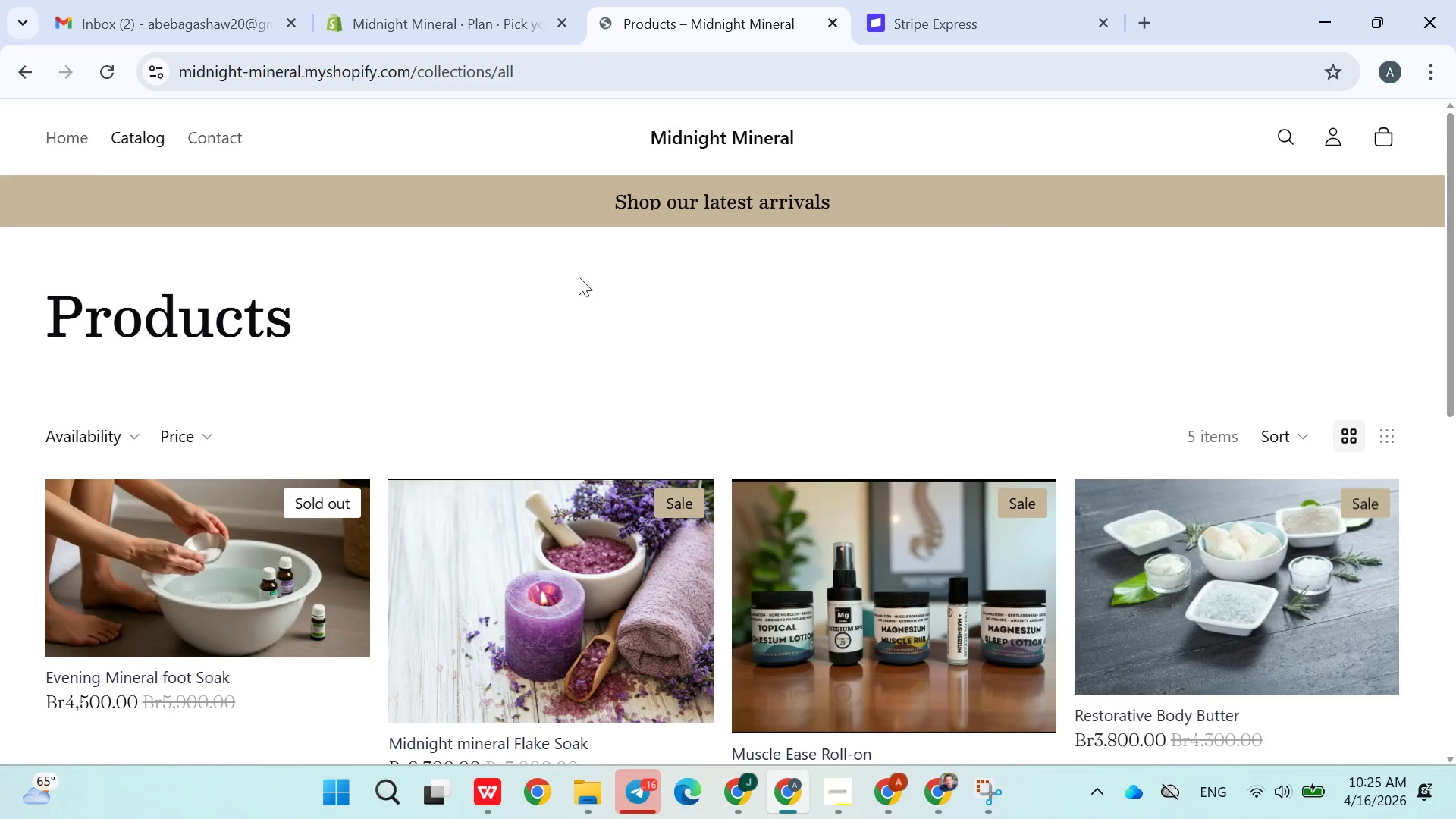 
mouse_move([732, 486])
 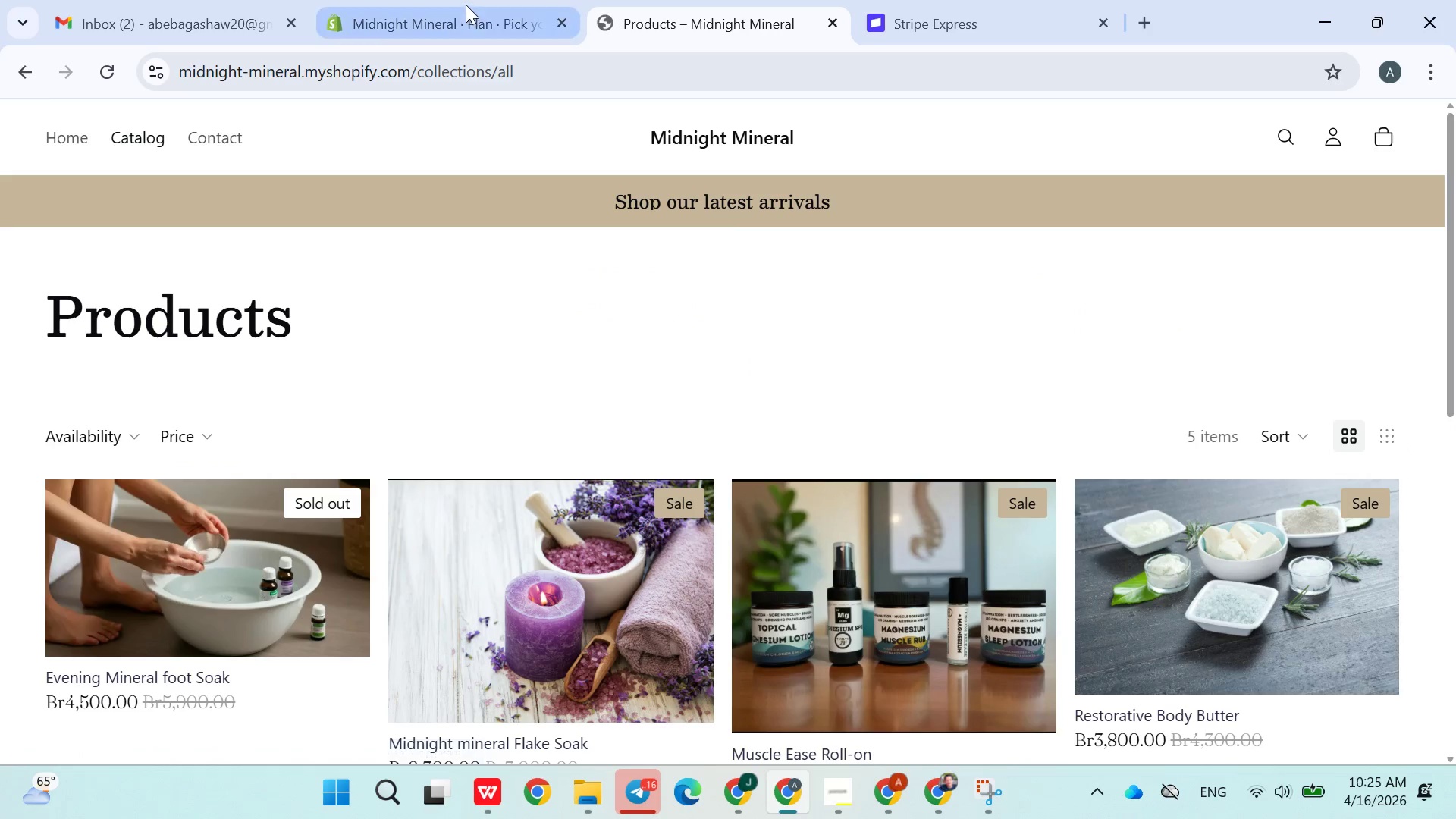 
left_click([463, 4])
 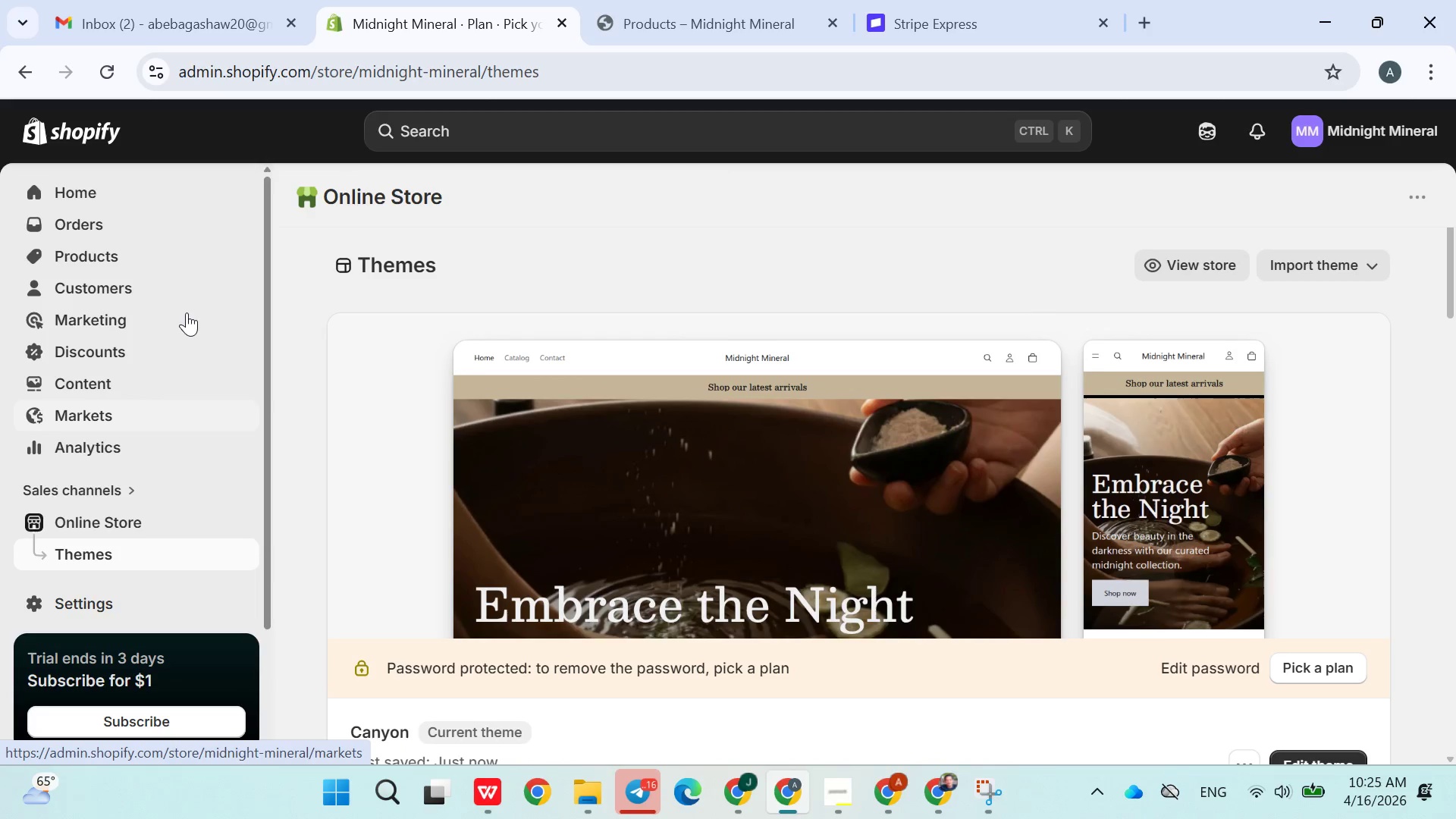 
left_click([99, 202])
 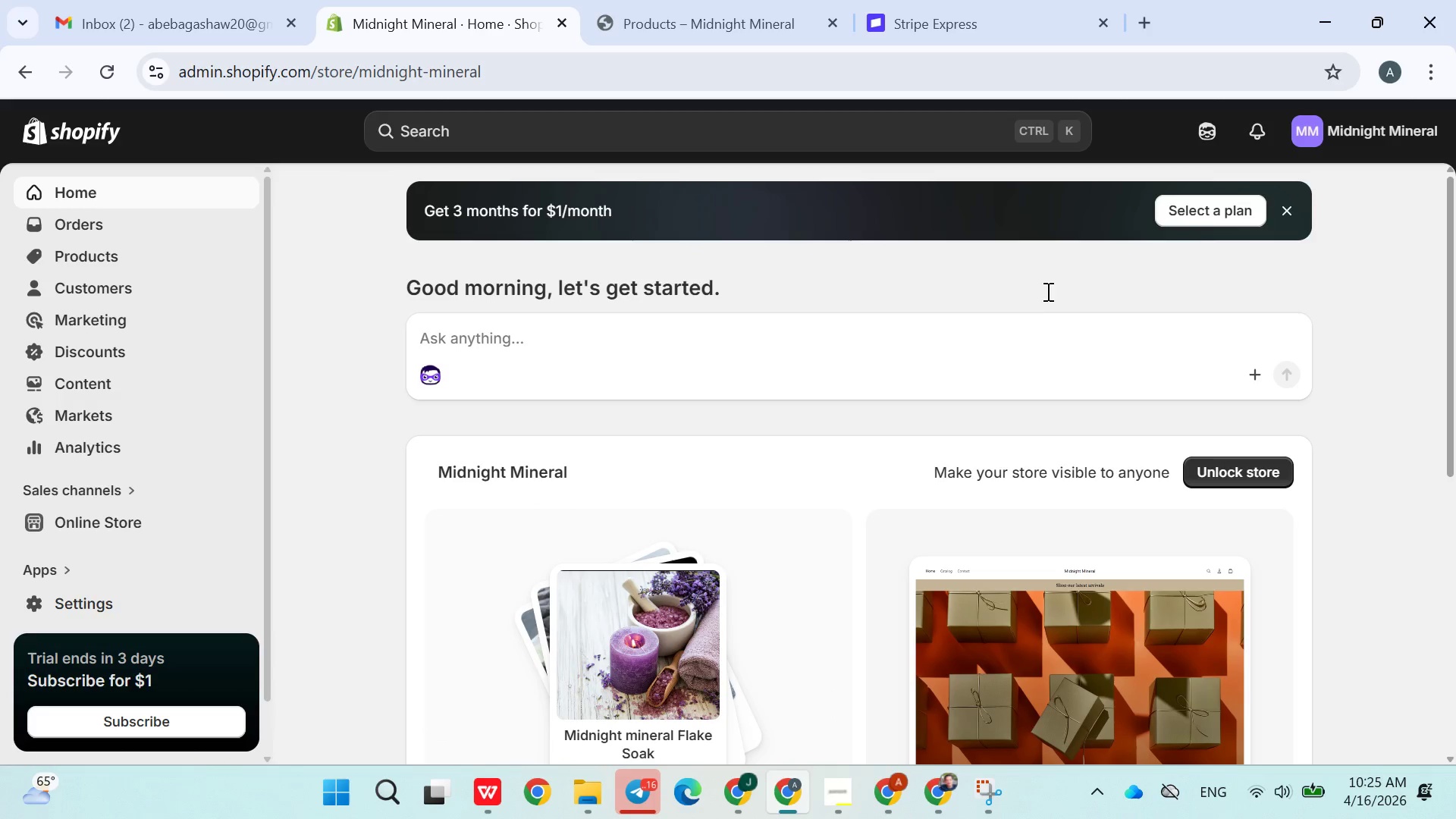 
left_click([1293, 219])
 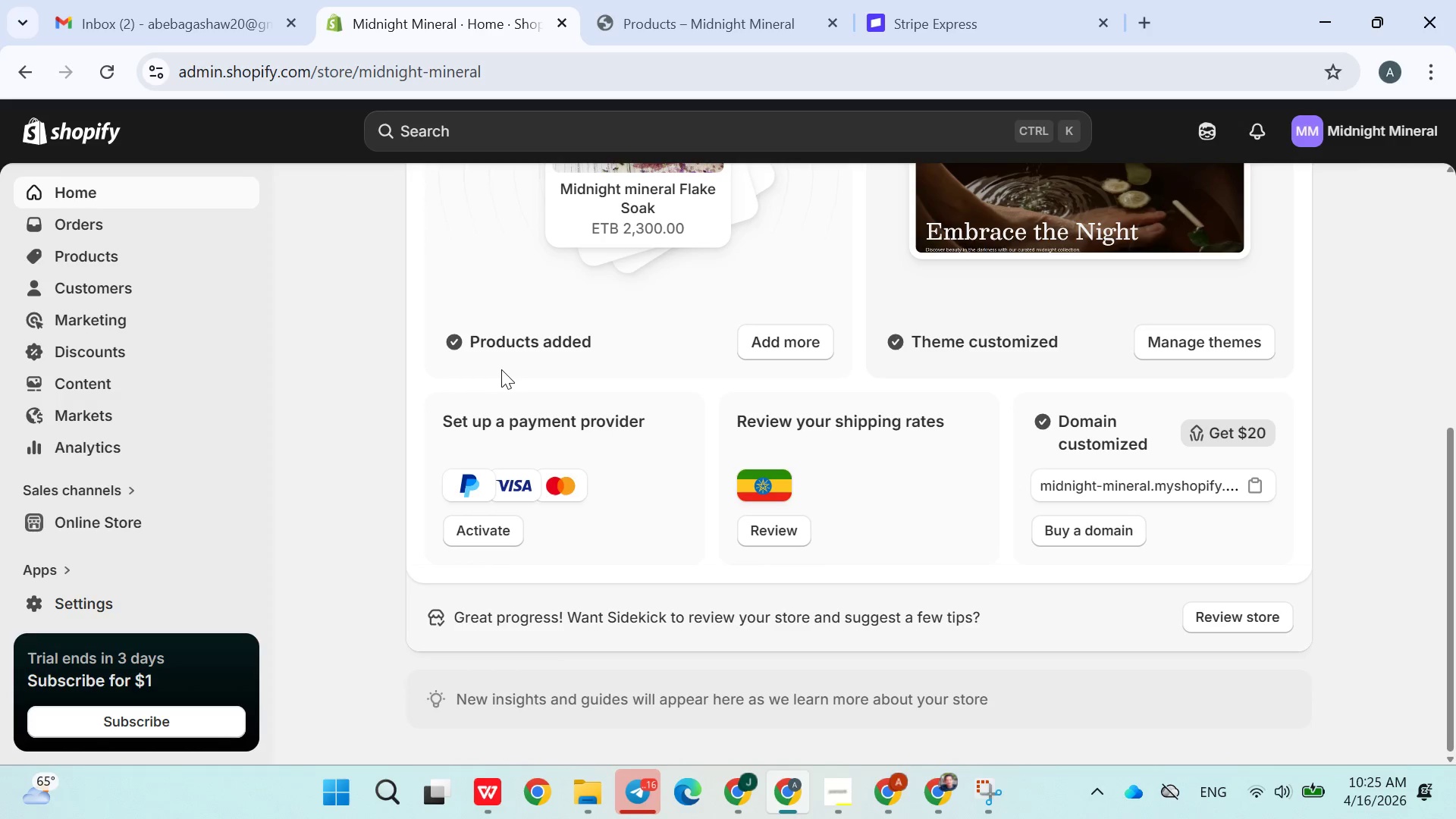 
wait(10.34)
 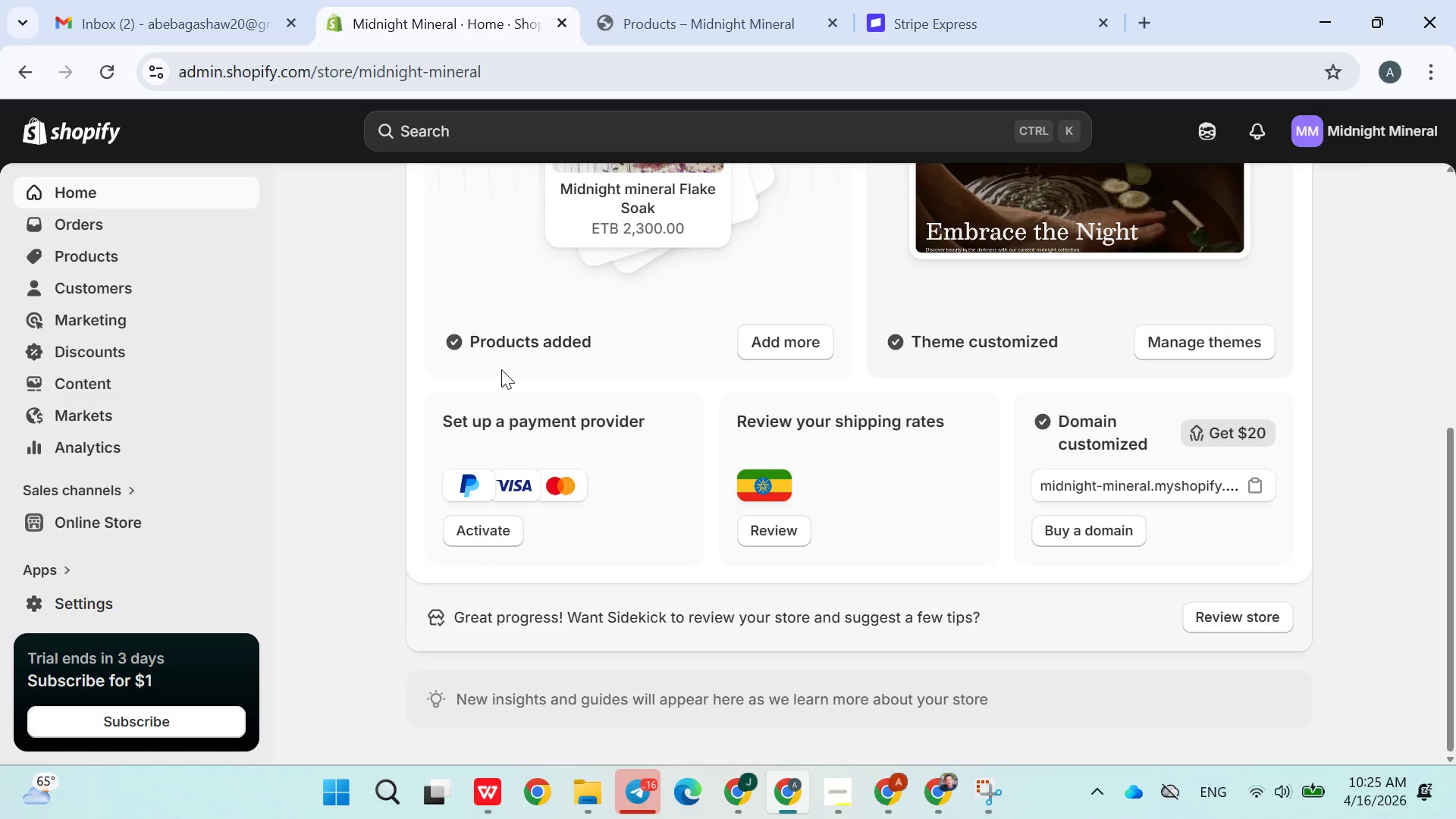 
left_click([99, 262])
 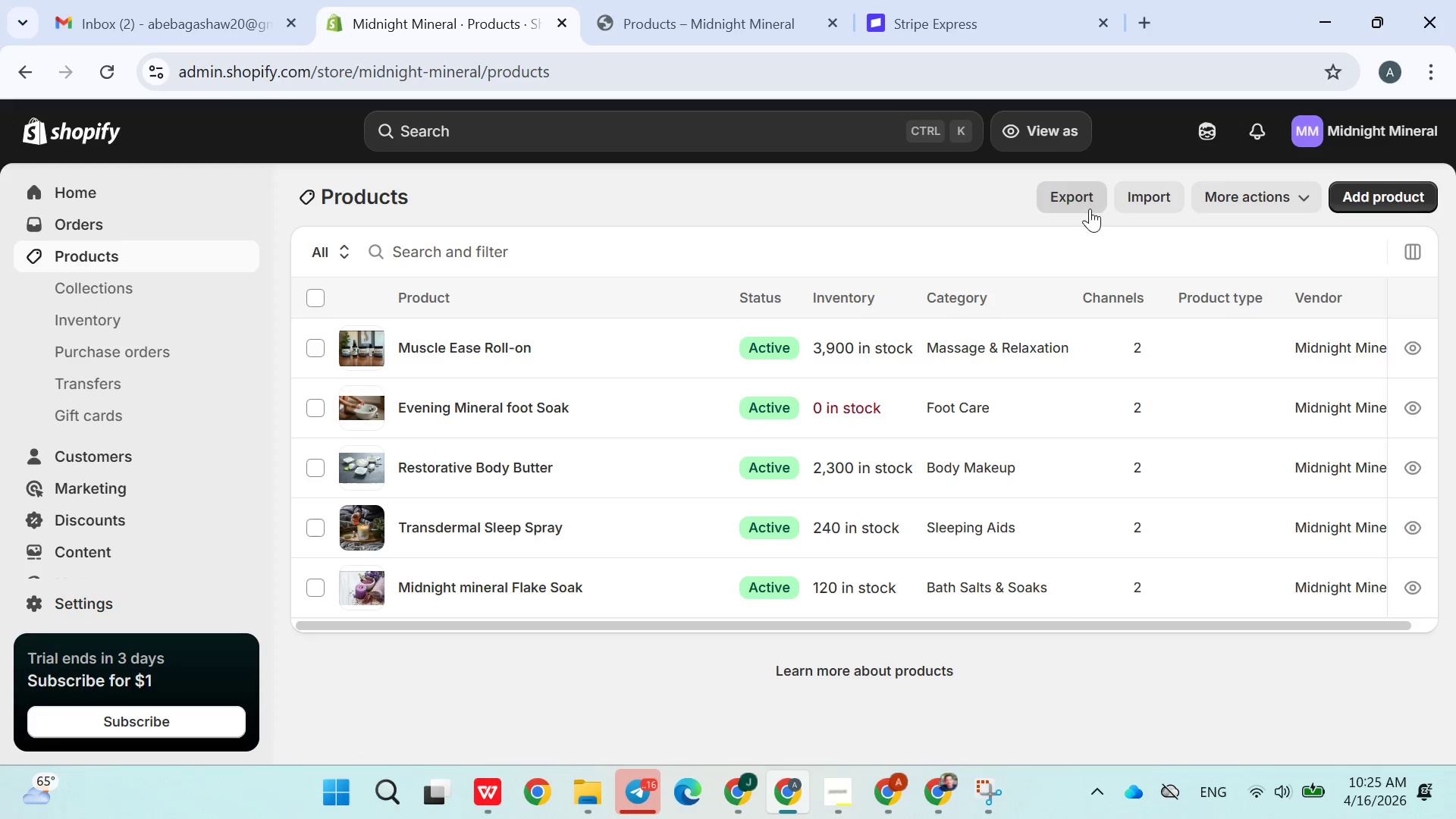 
left_click([1084, 201])
 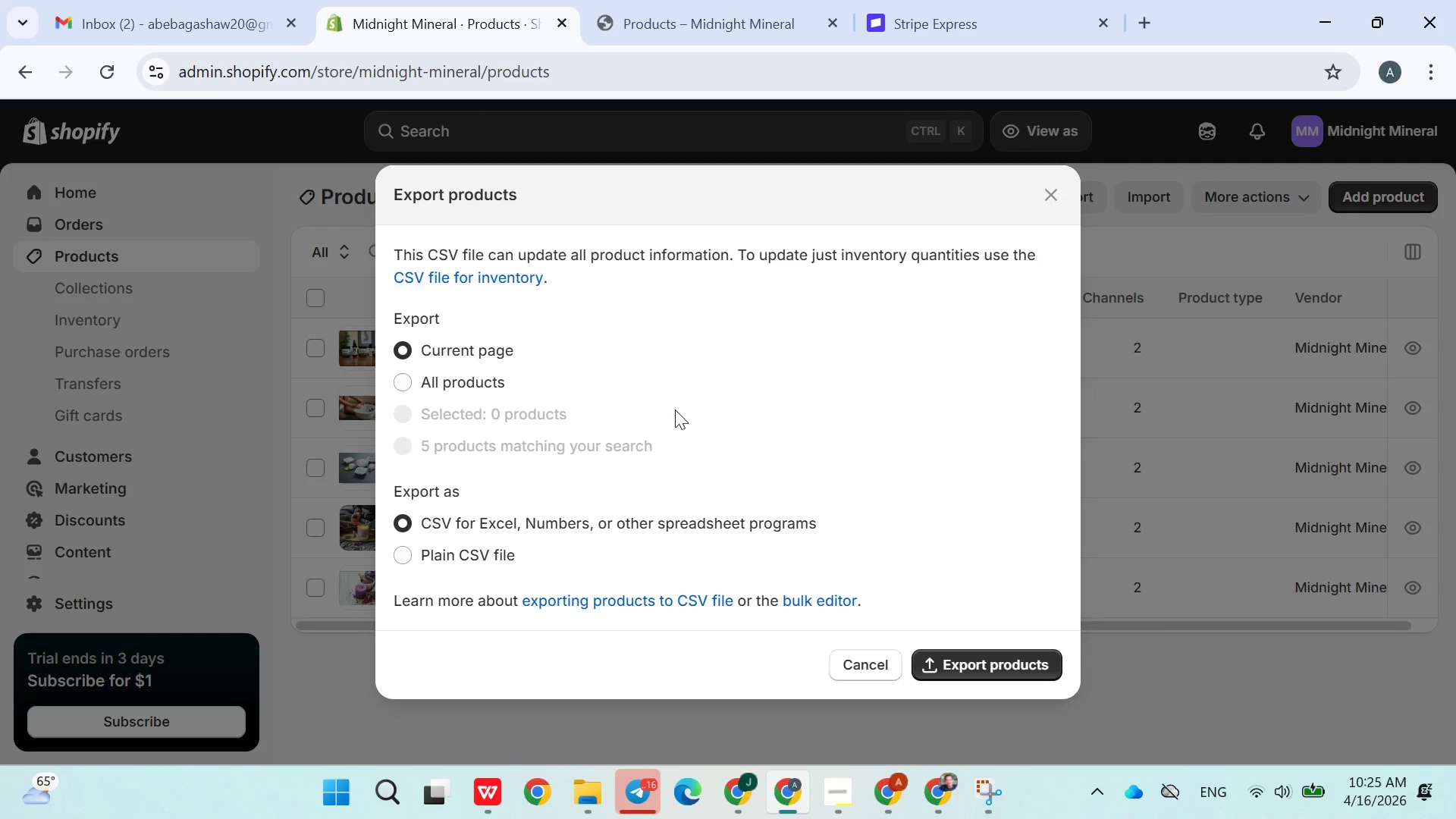 
left_click([481, 388])
 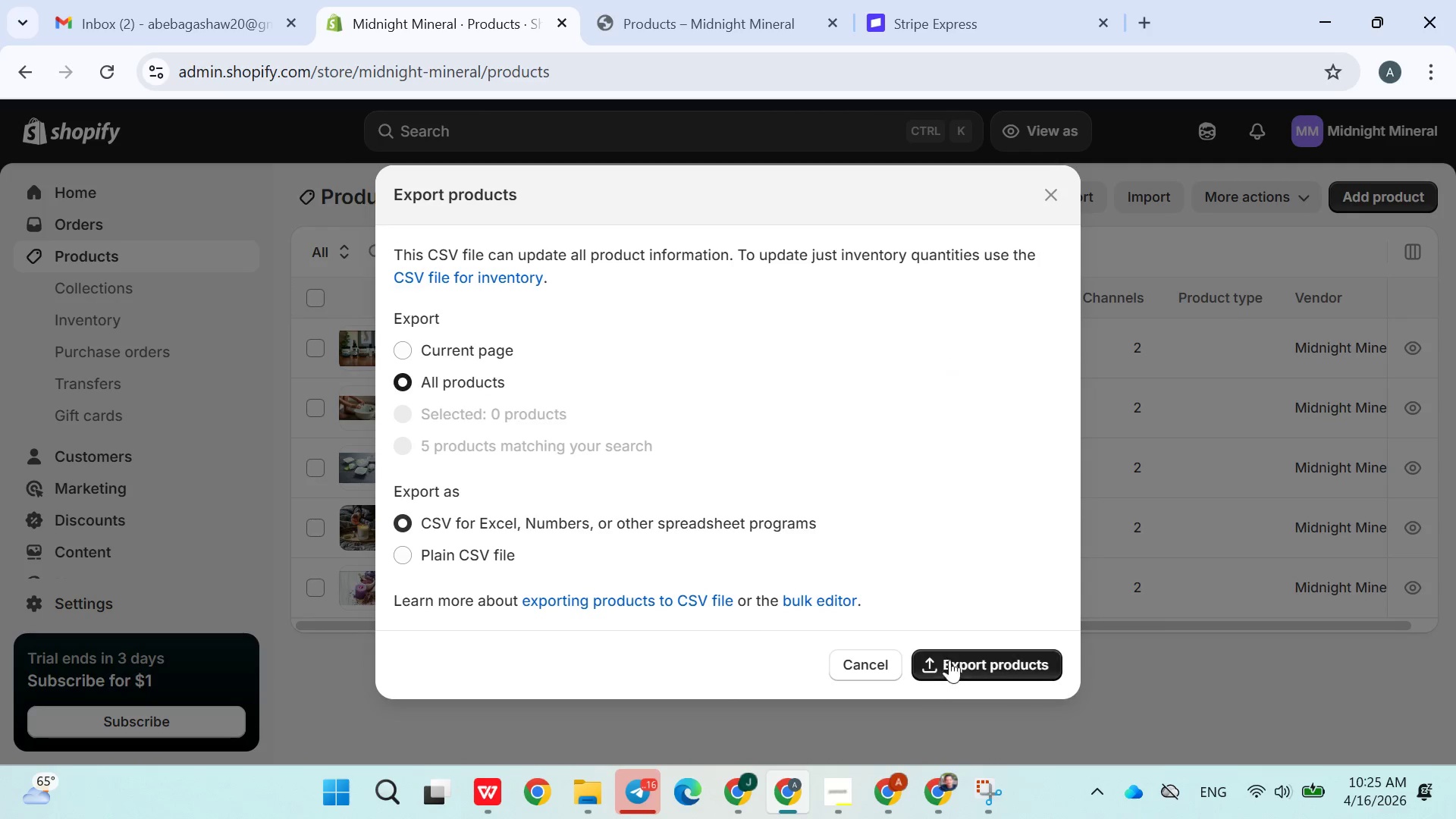 
left_click([958, 670])
 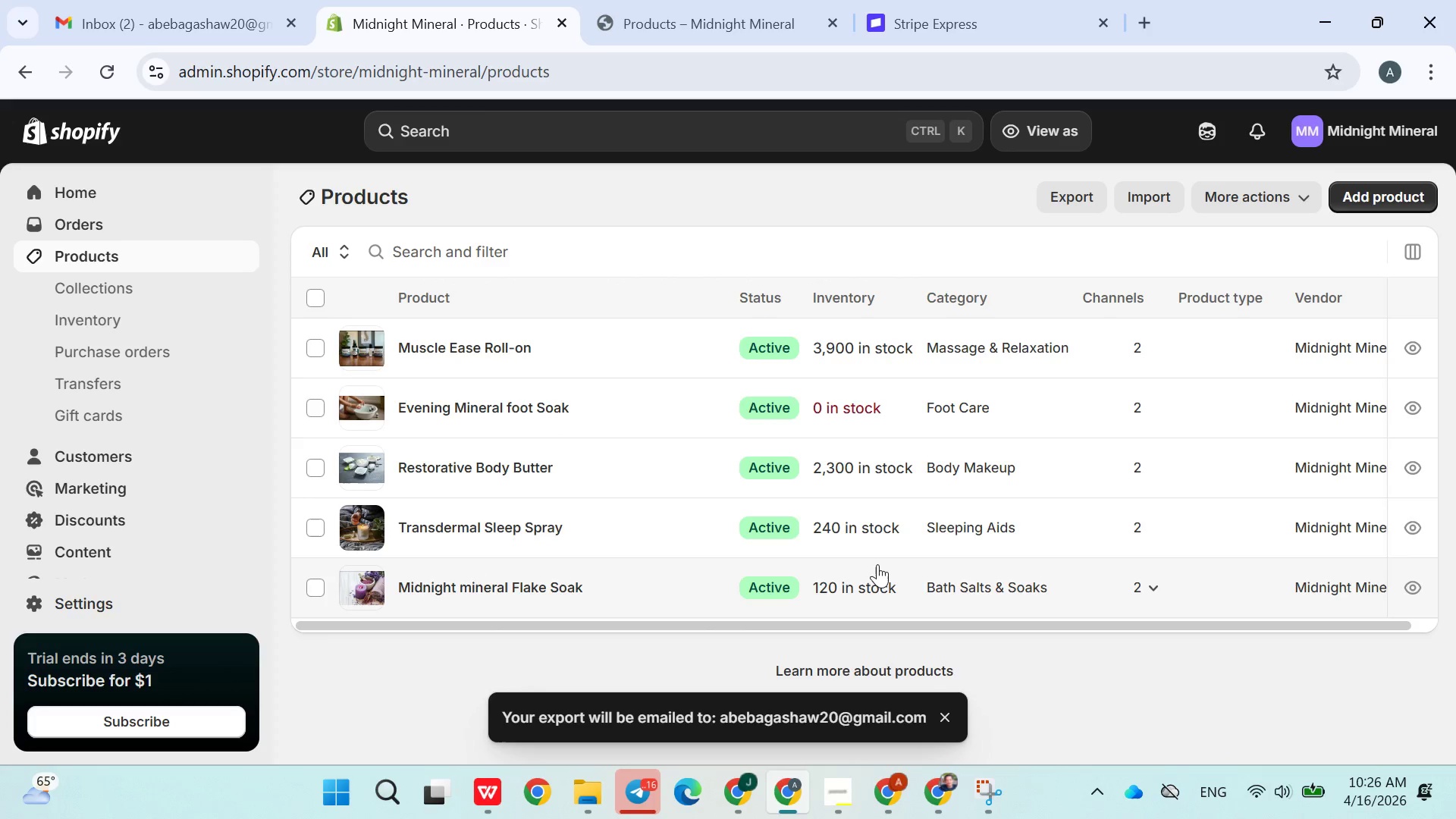 
wait(5.36)
 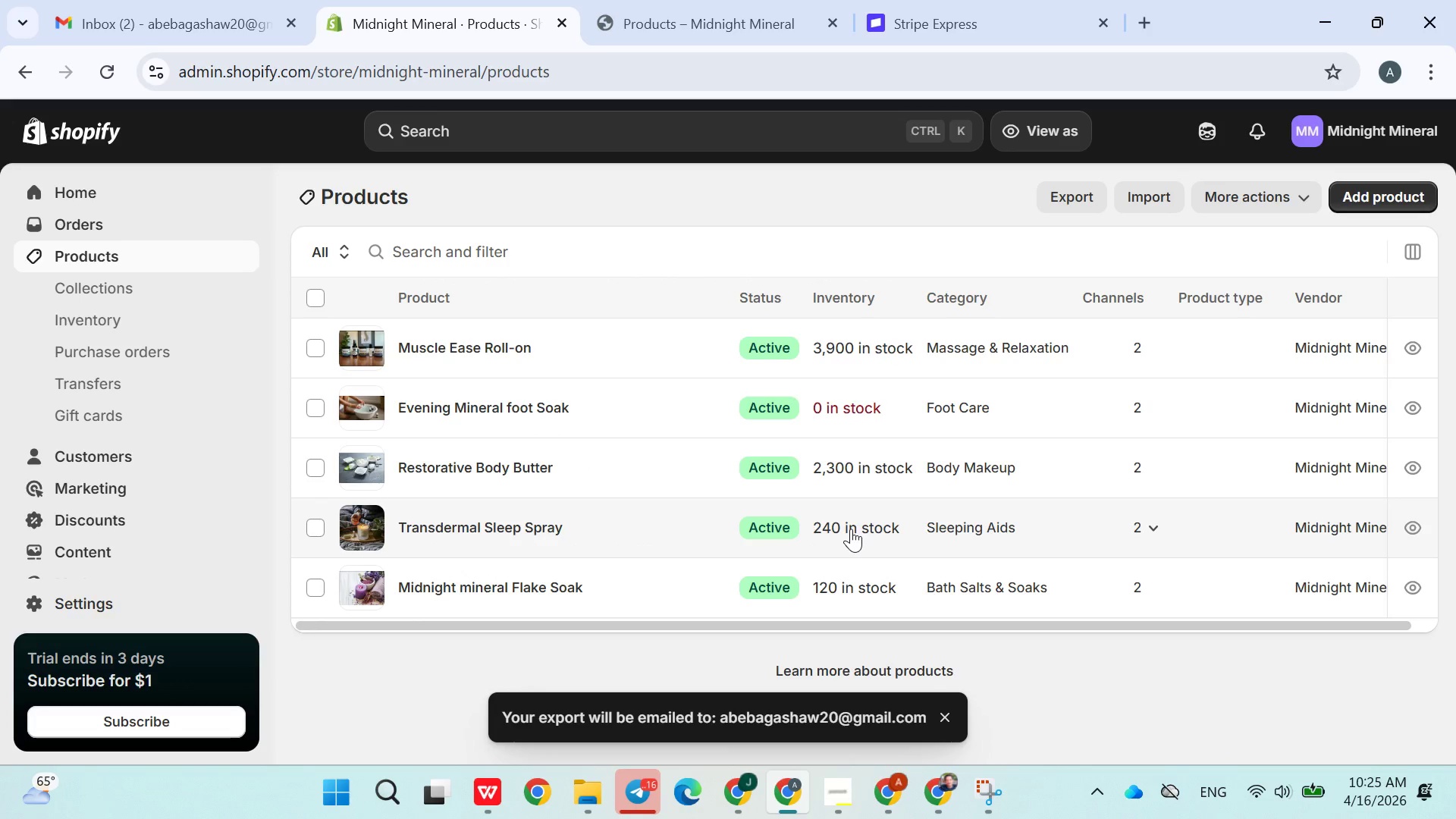 
left_click([224, 20])
 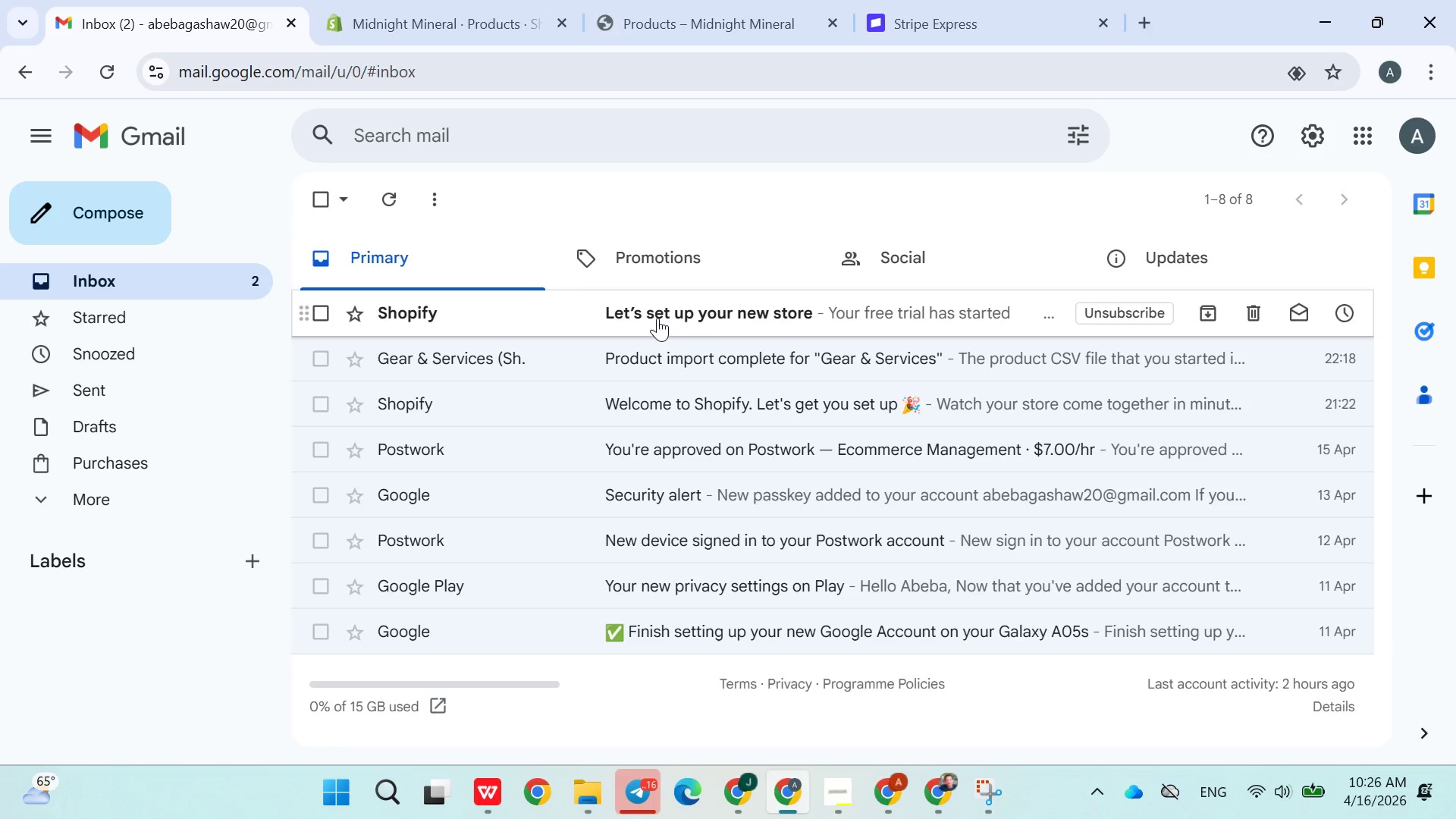 
left_click([657, 318])
 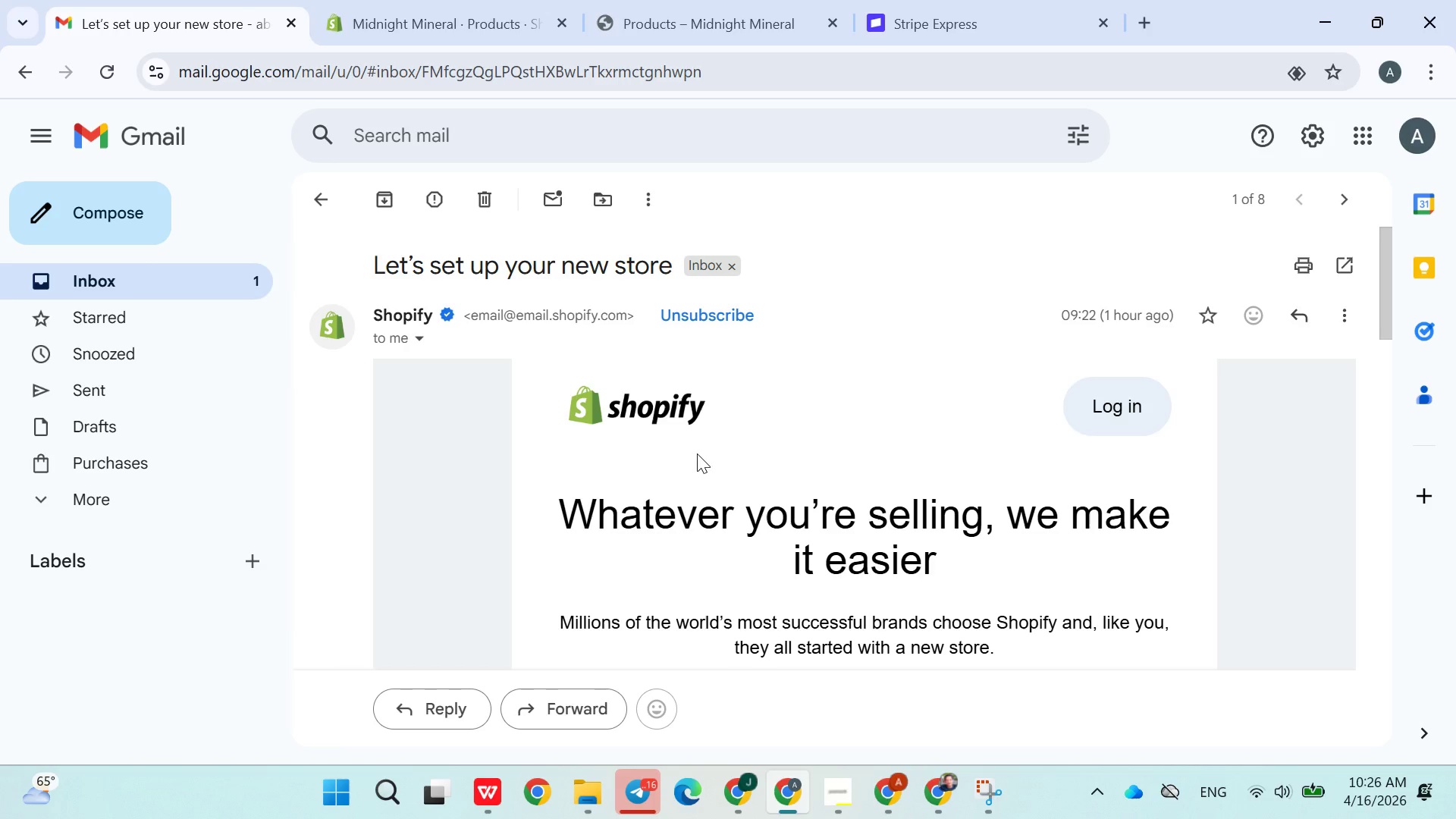 
wait(6.03)
 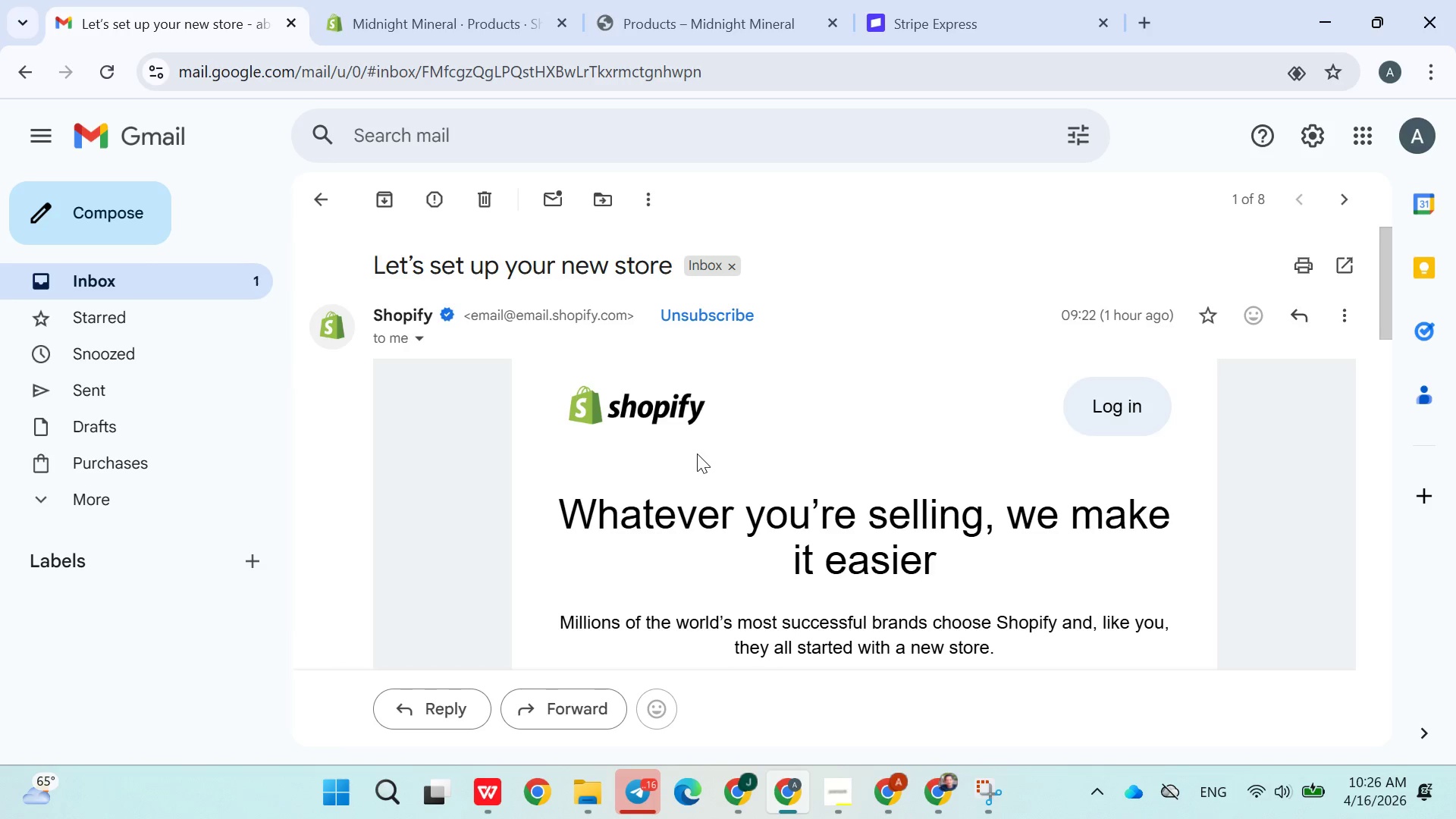 
left_click([318, 211])
 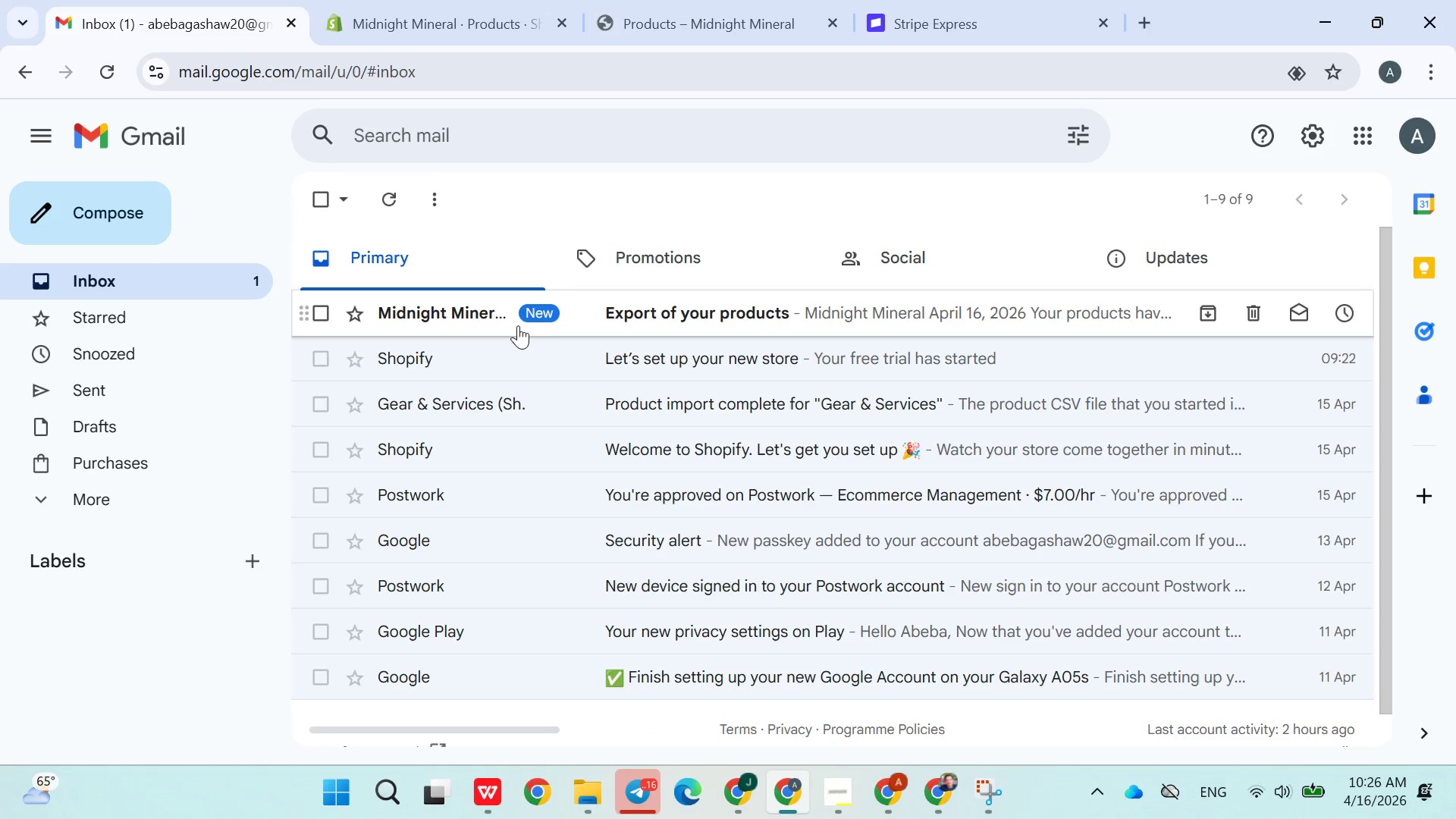 
left_click([518, 325])
 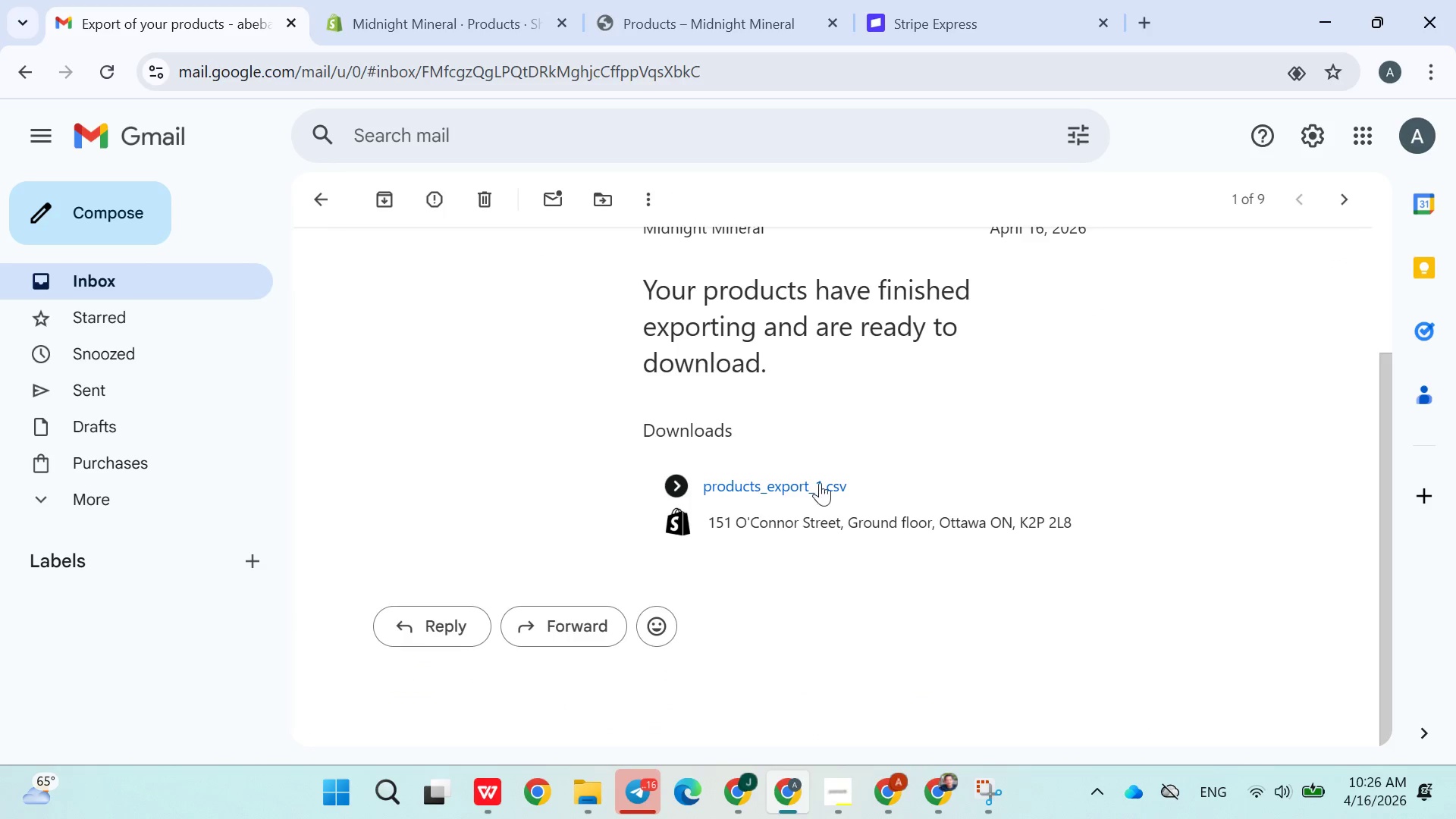 
left_click([808, 492])
 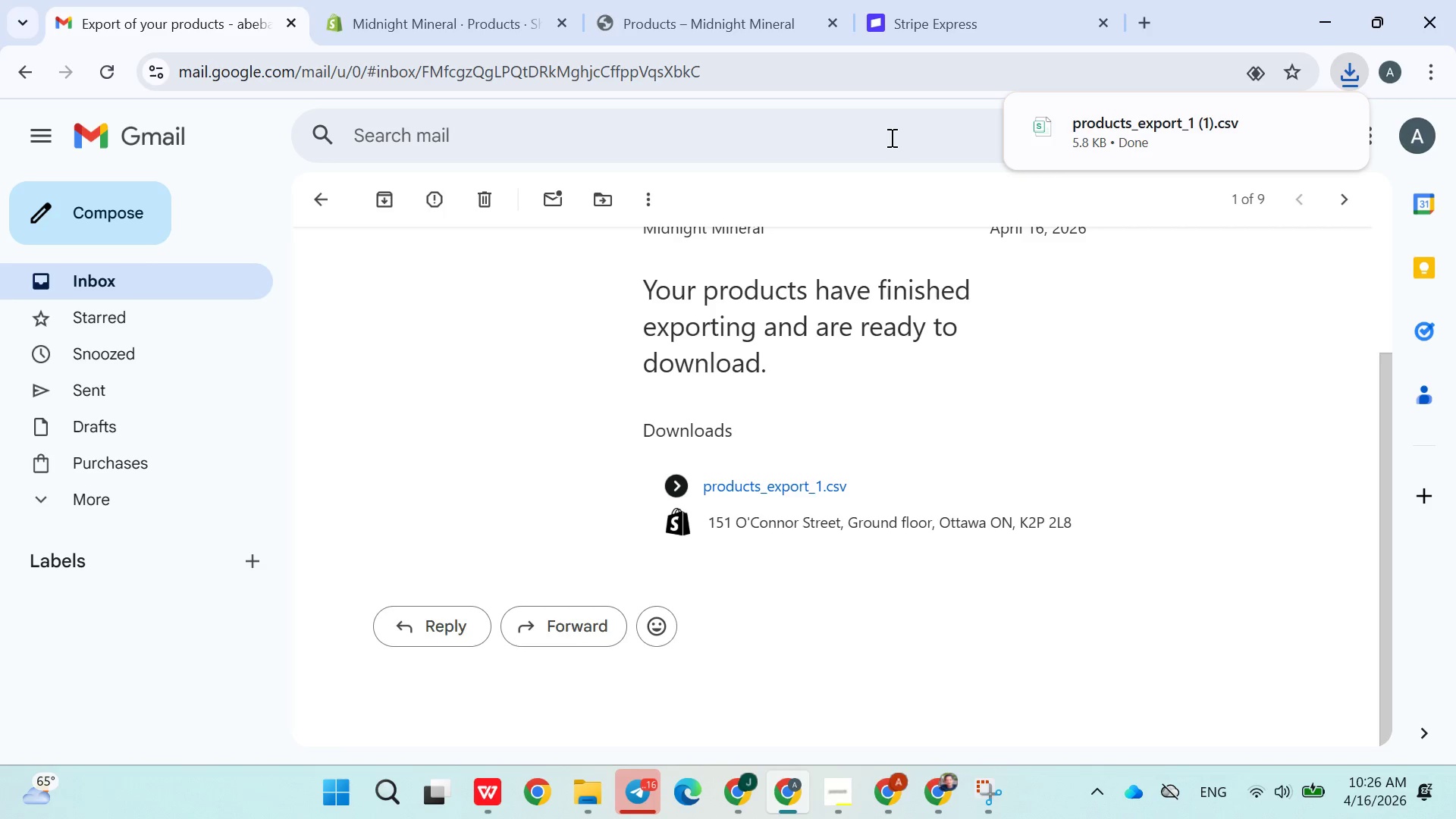 
wait(7.02)
 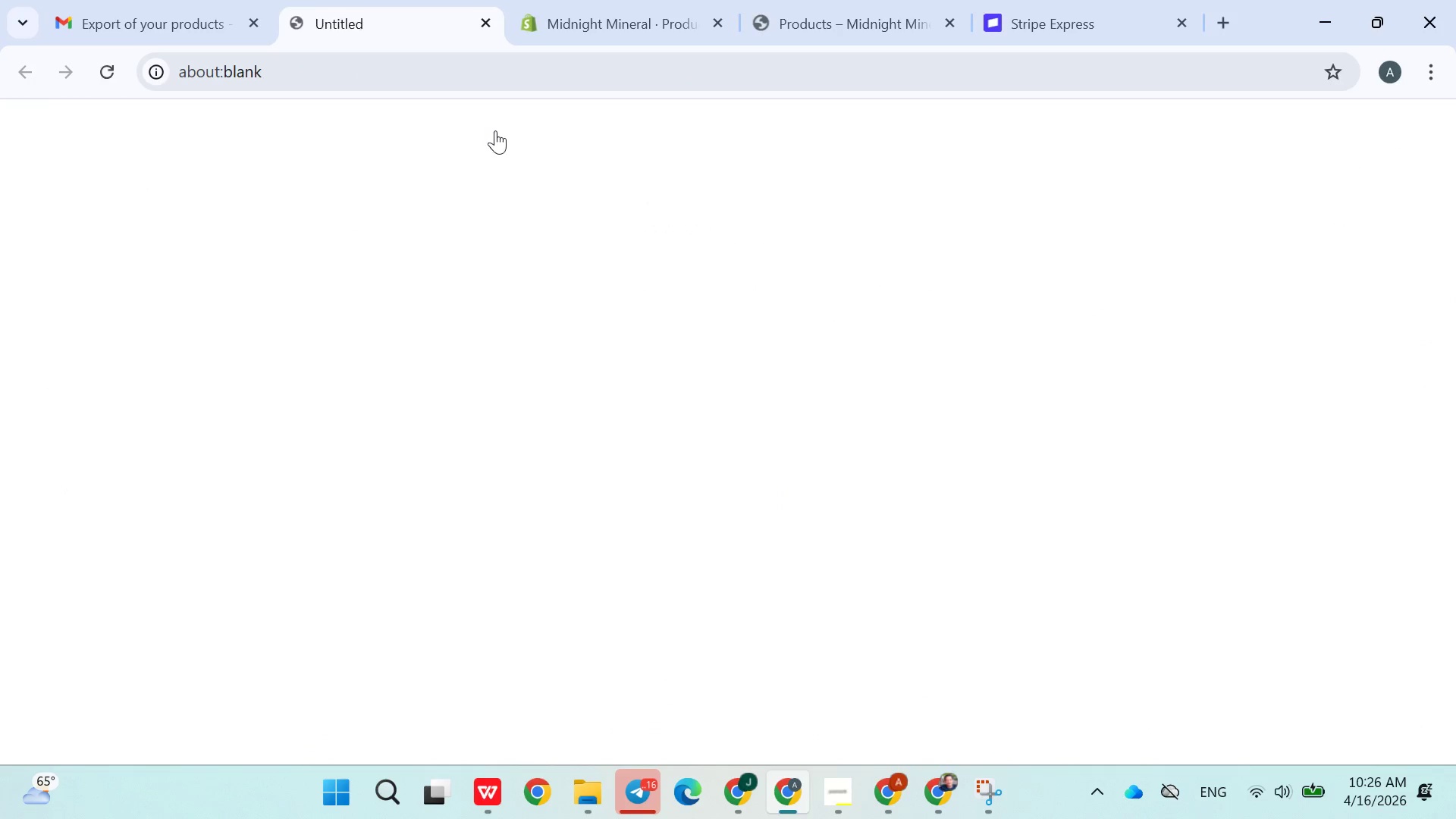 
left_click([495, 23])
 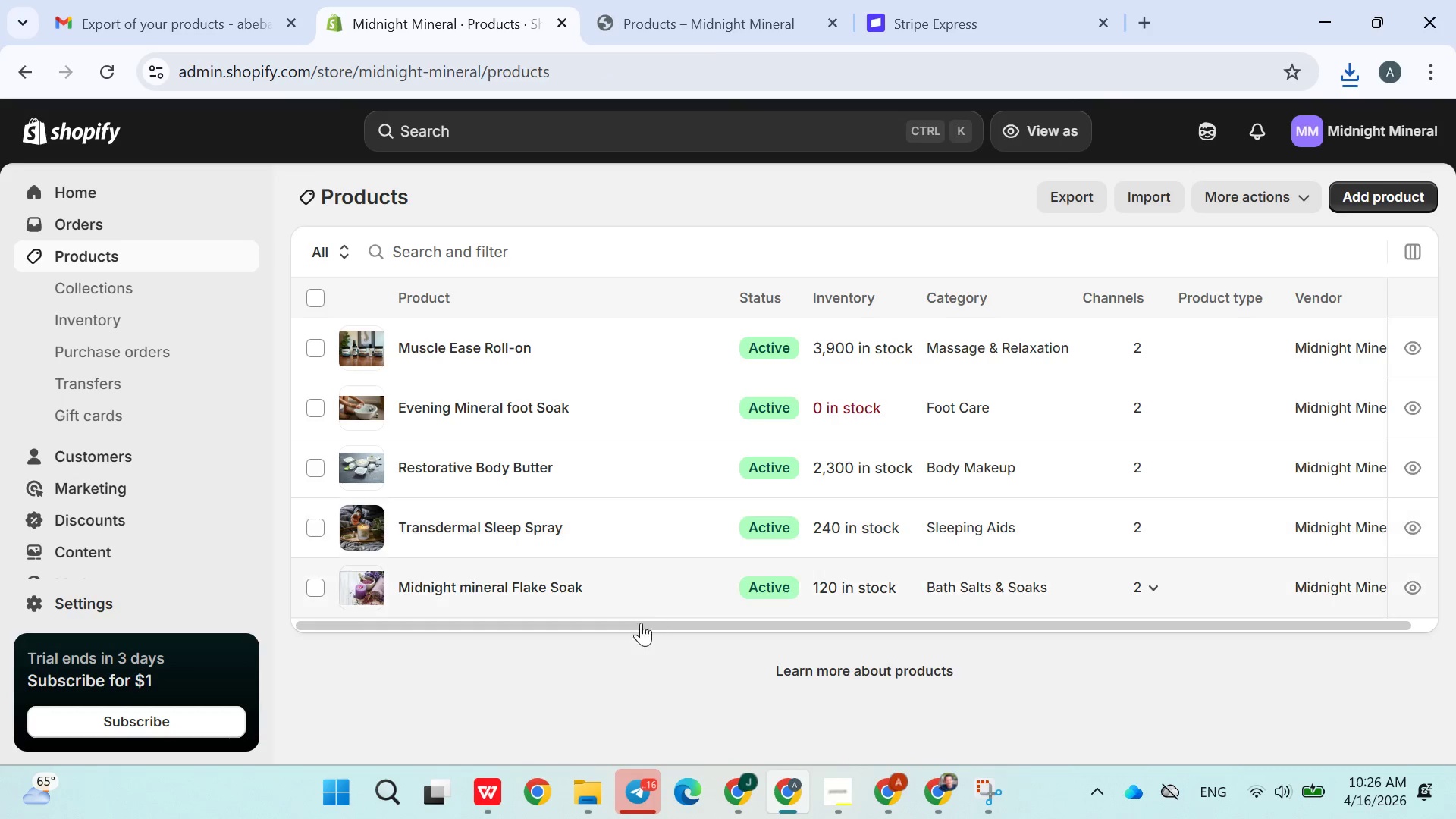 
left_click([626, 676])
 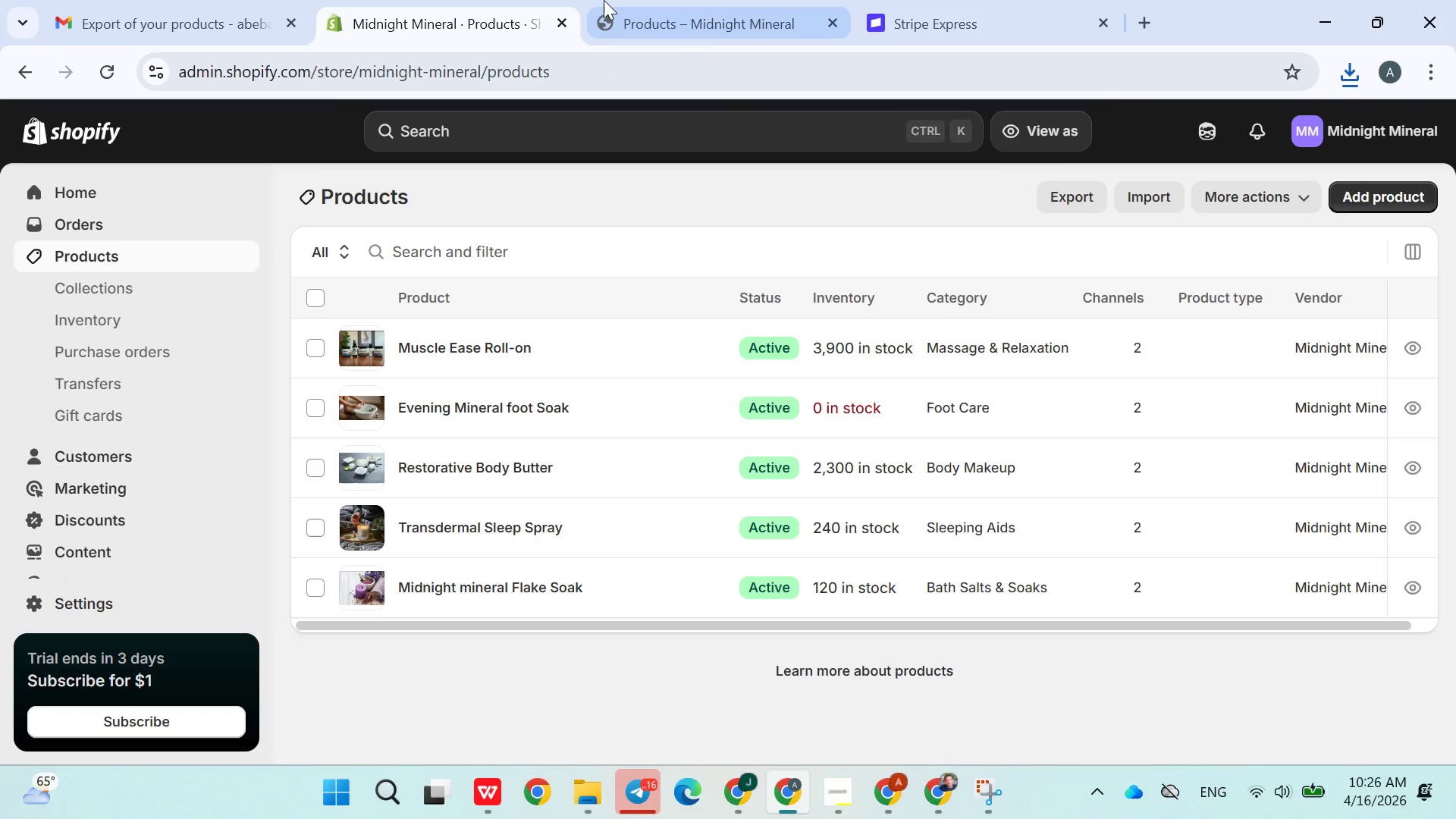 
left_click([693, 11])
 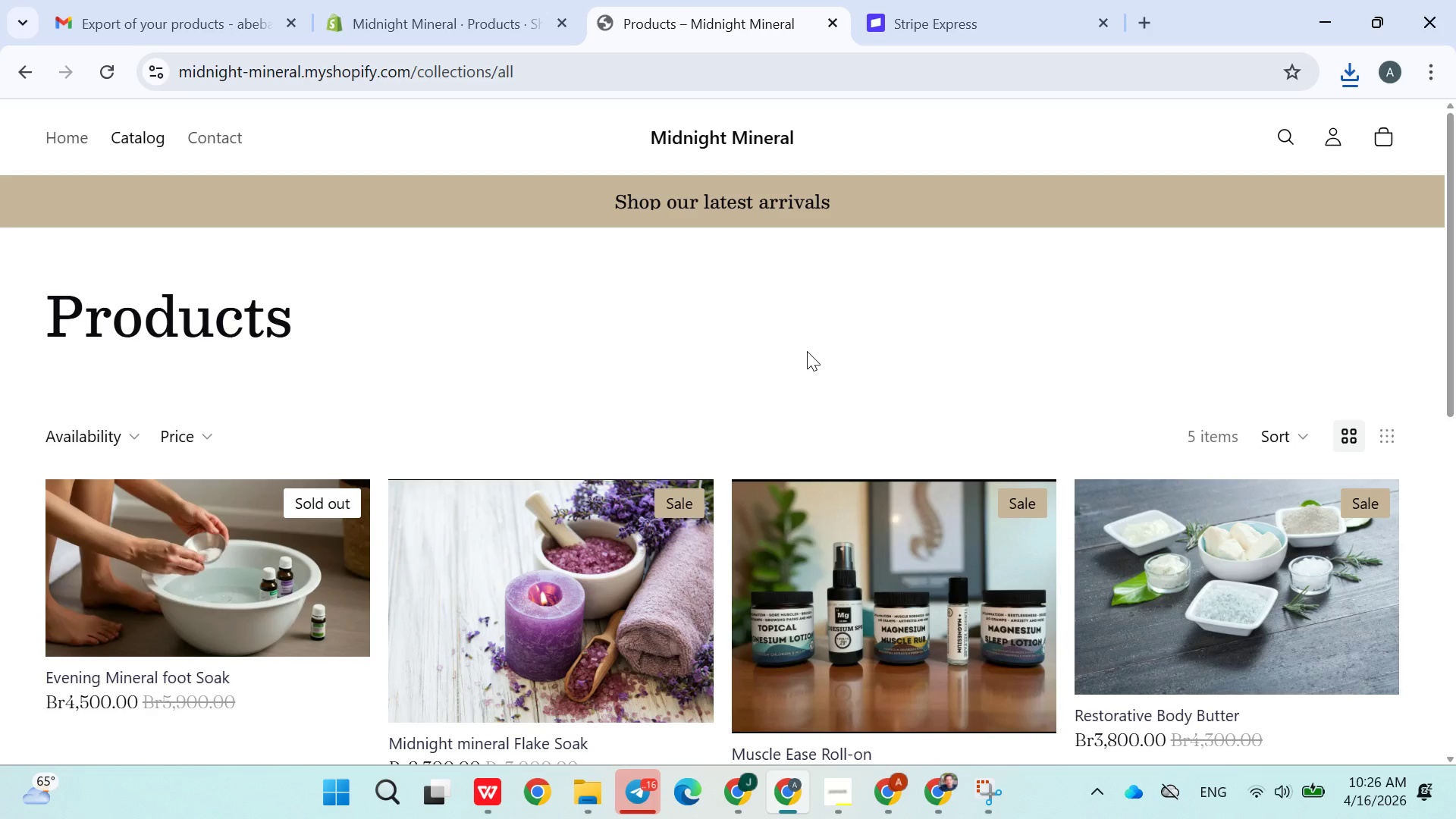 
left_click([849, 786])